 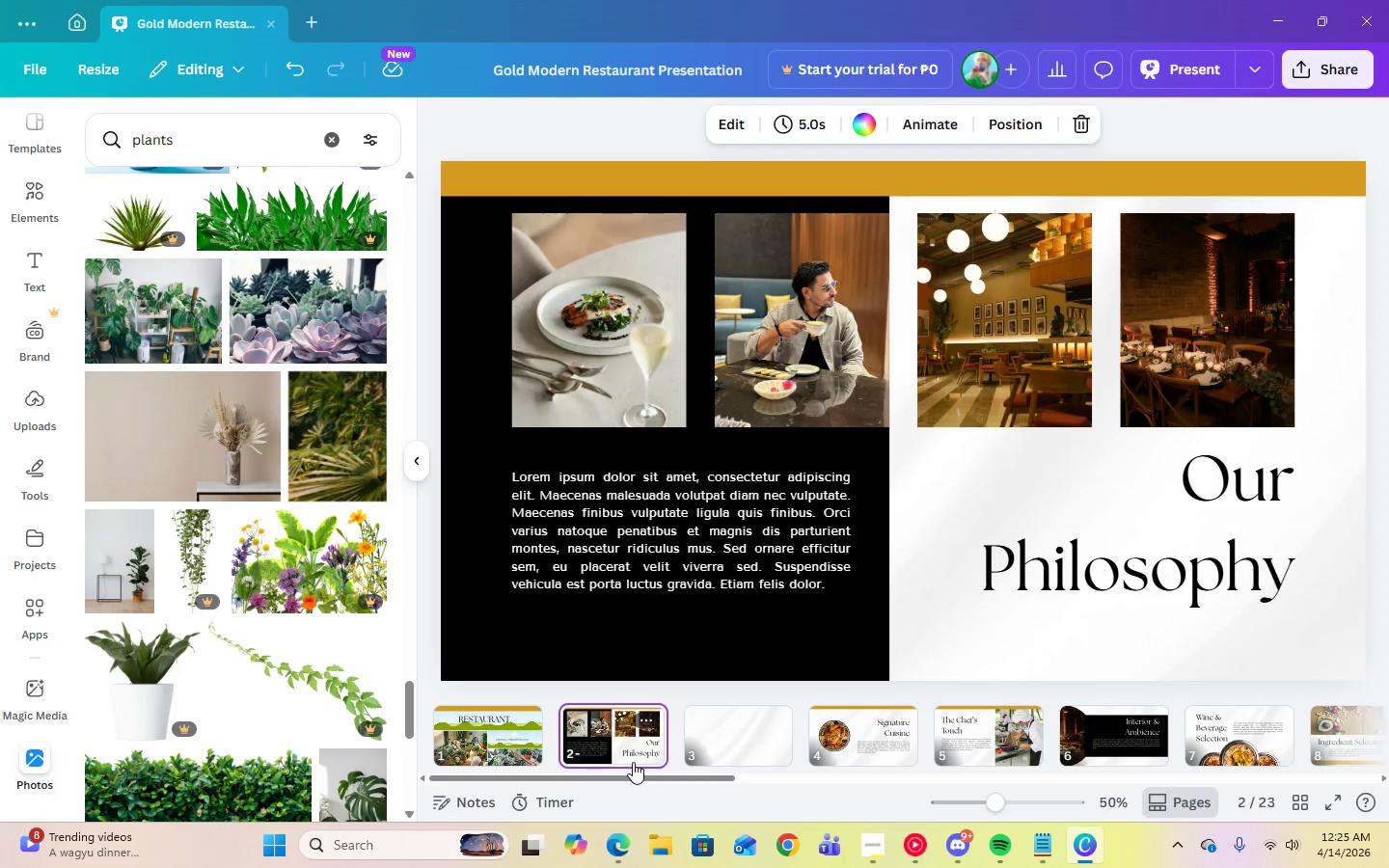 
left_click([645, 368])
 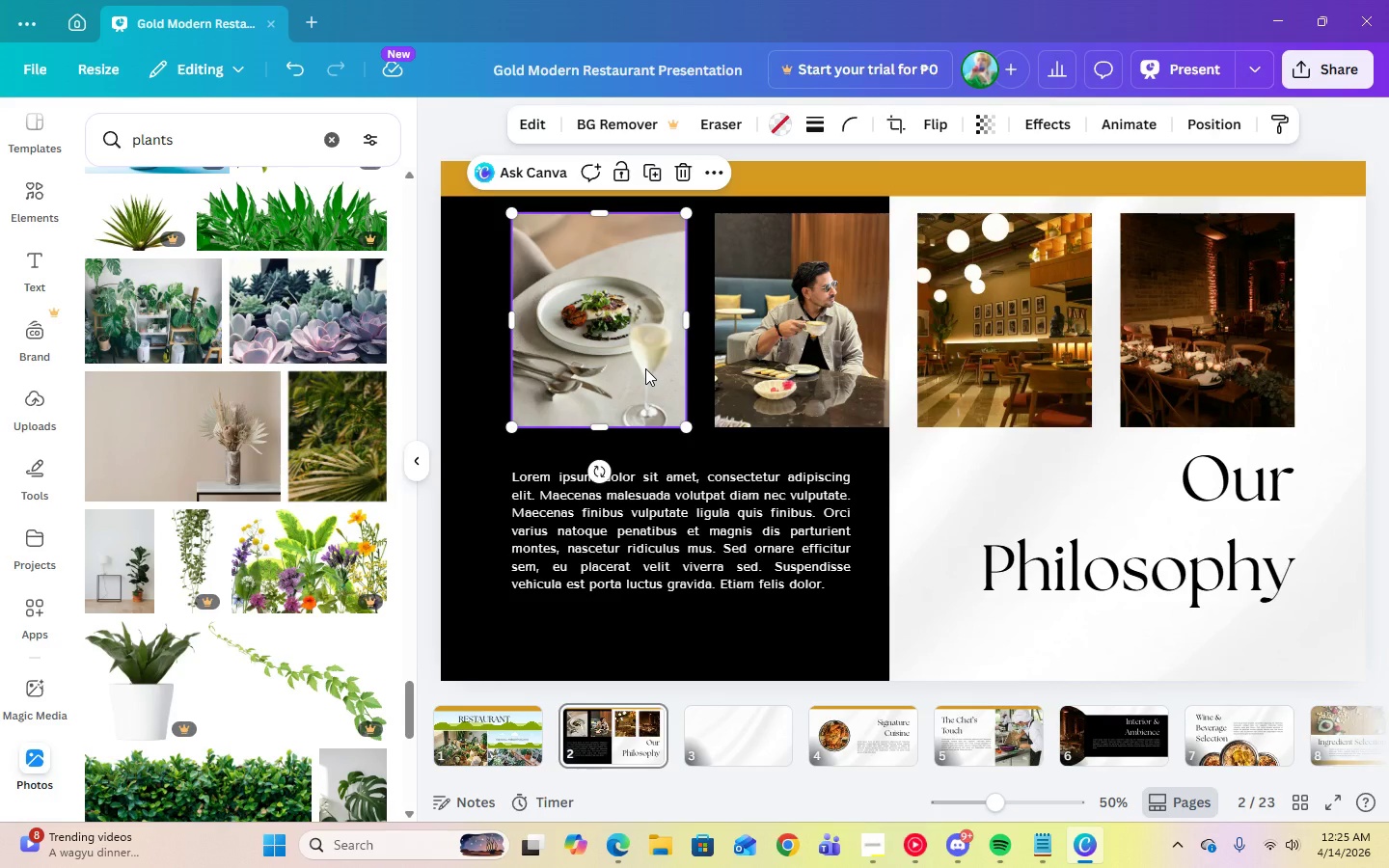 
key(Delete)
 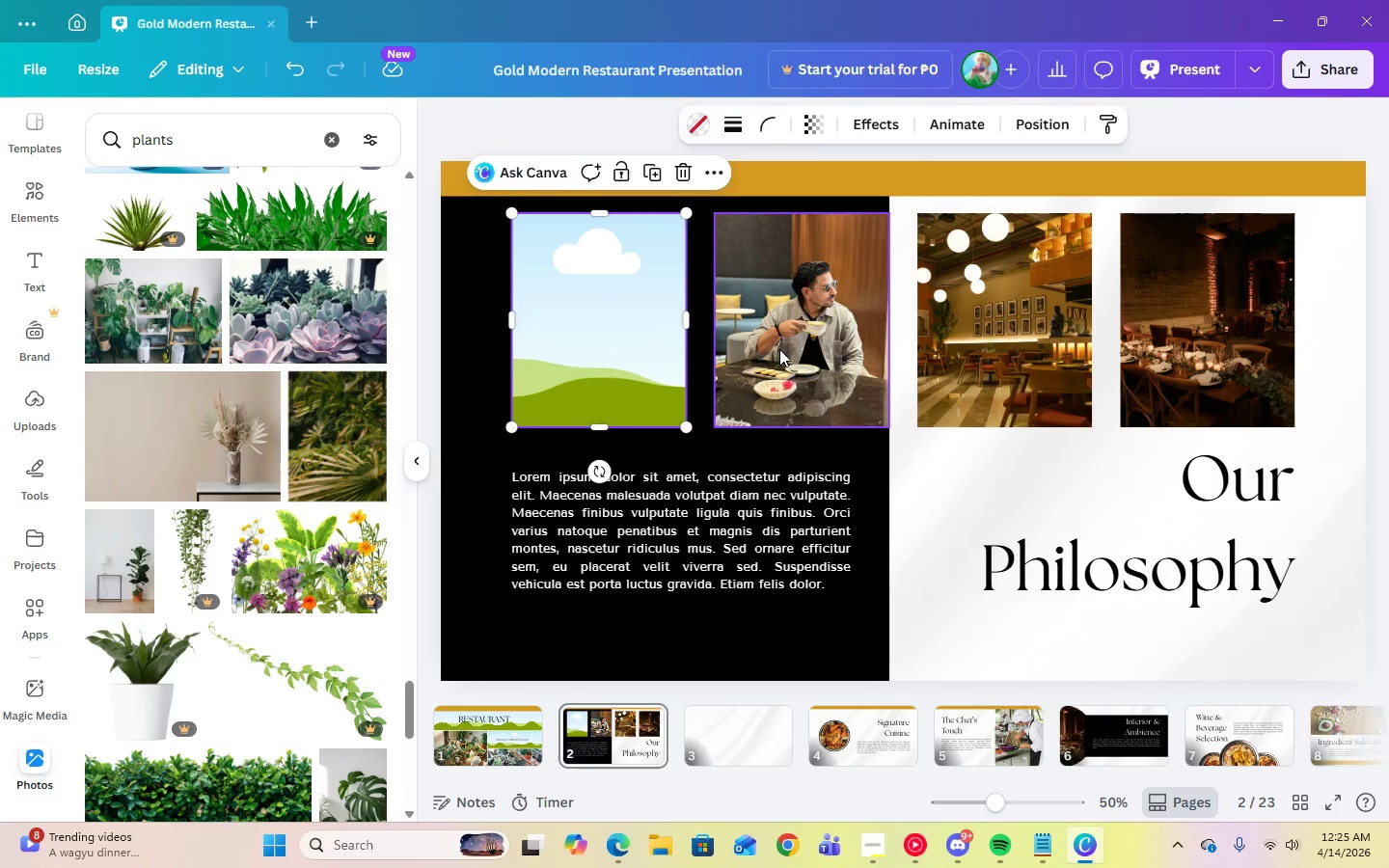 
left_click([780, 349])
 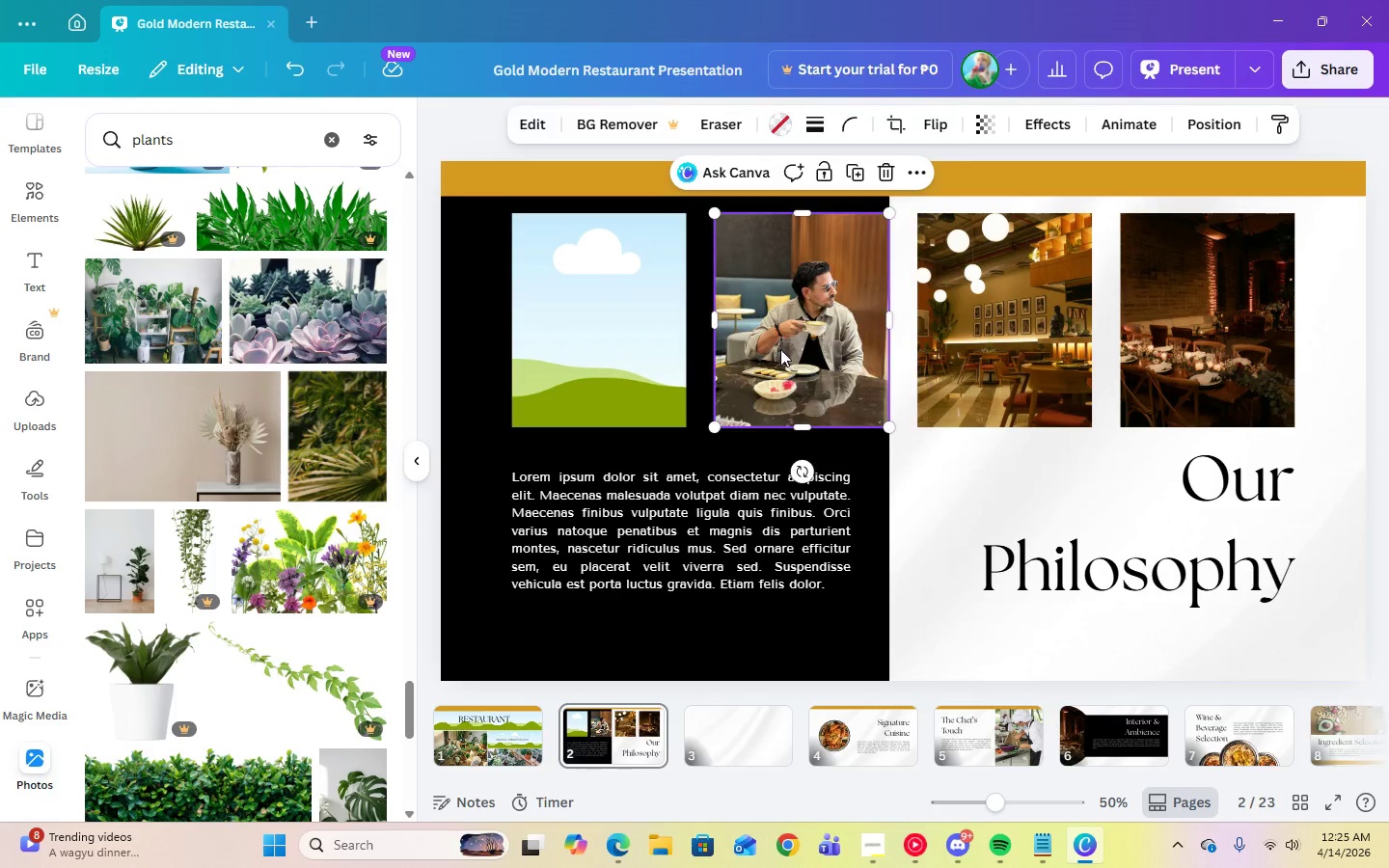 
key(Delete)
 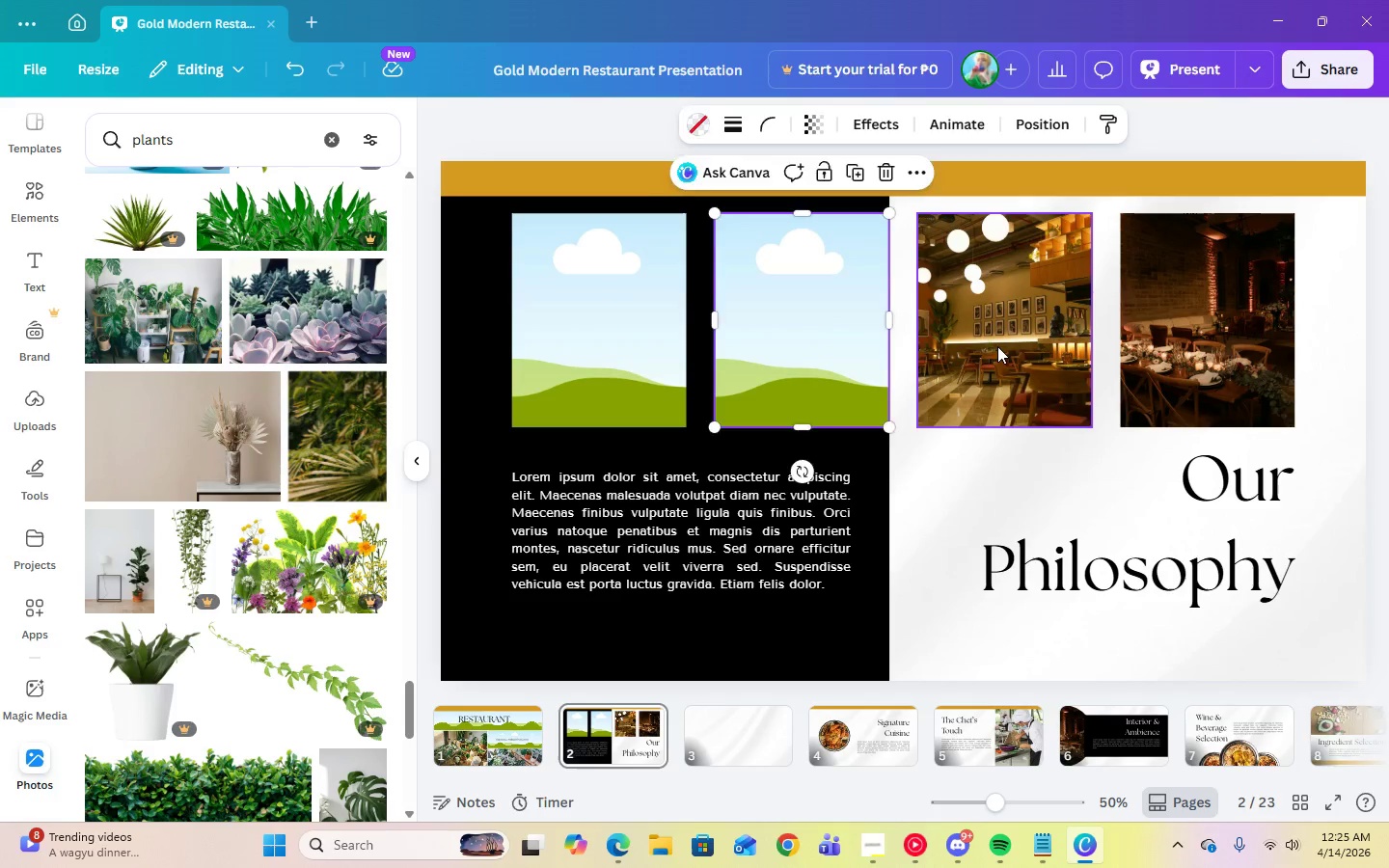 
double_click([997, 346])
 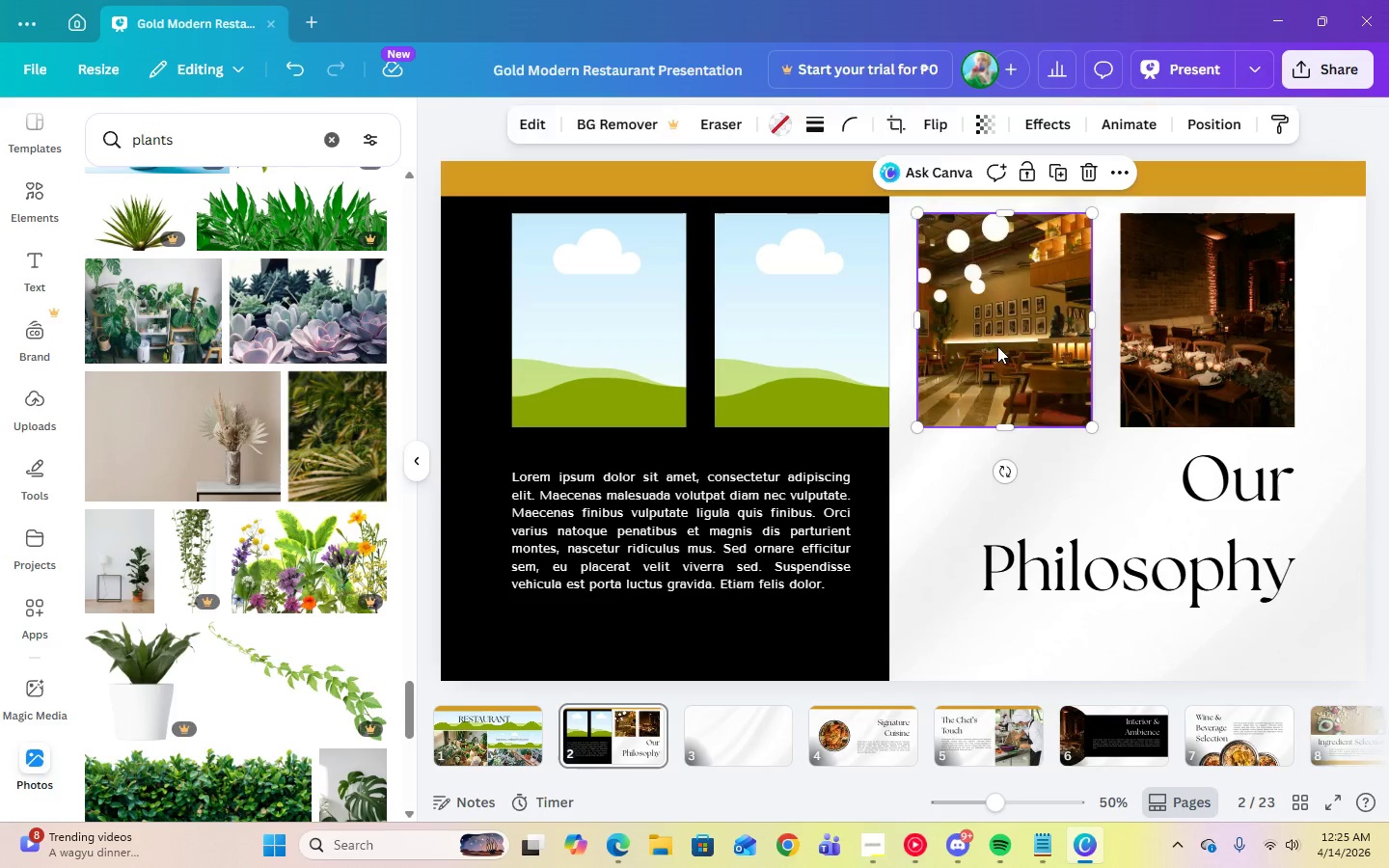 
key(Delete)
 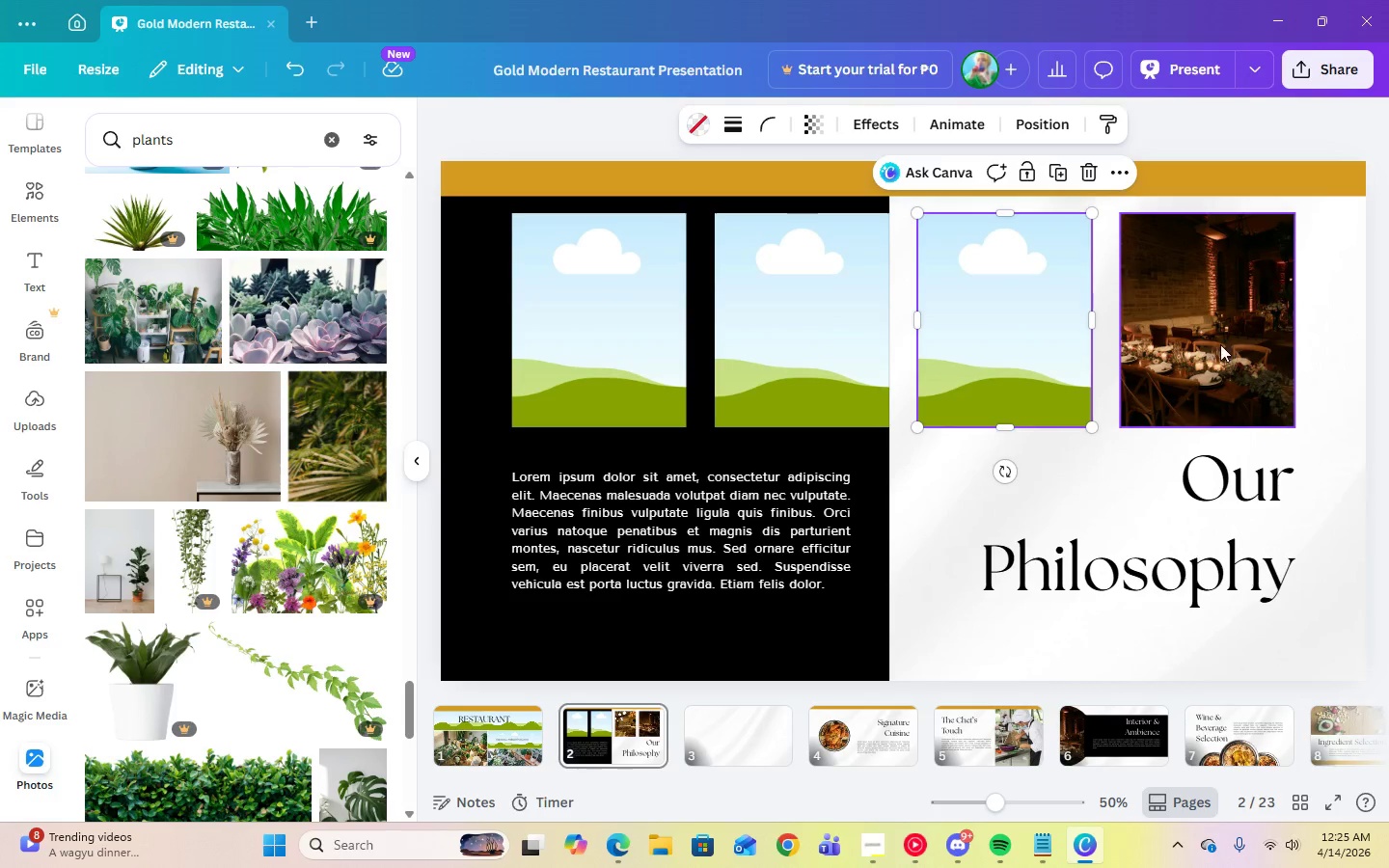 
triple_click([1220, 344])
 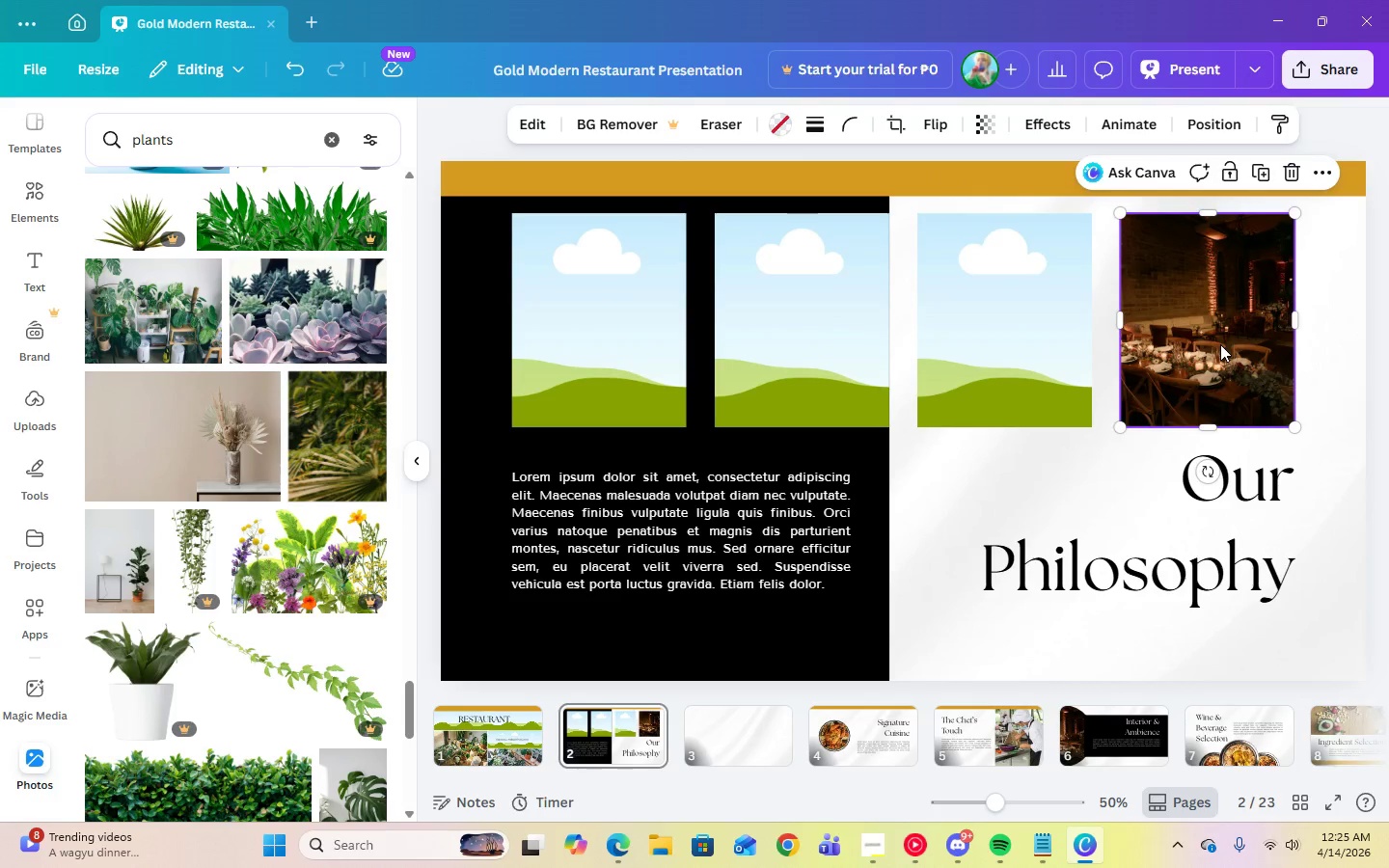 
key(Delete)
 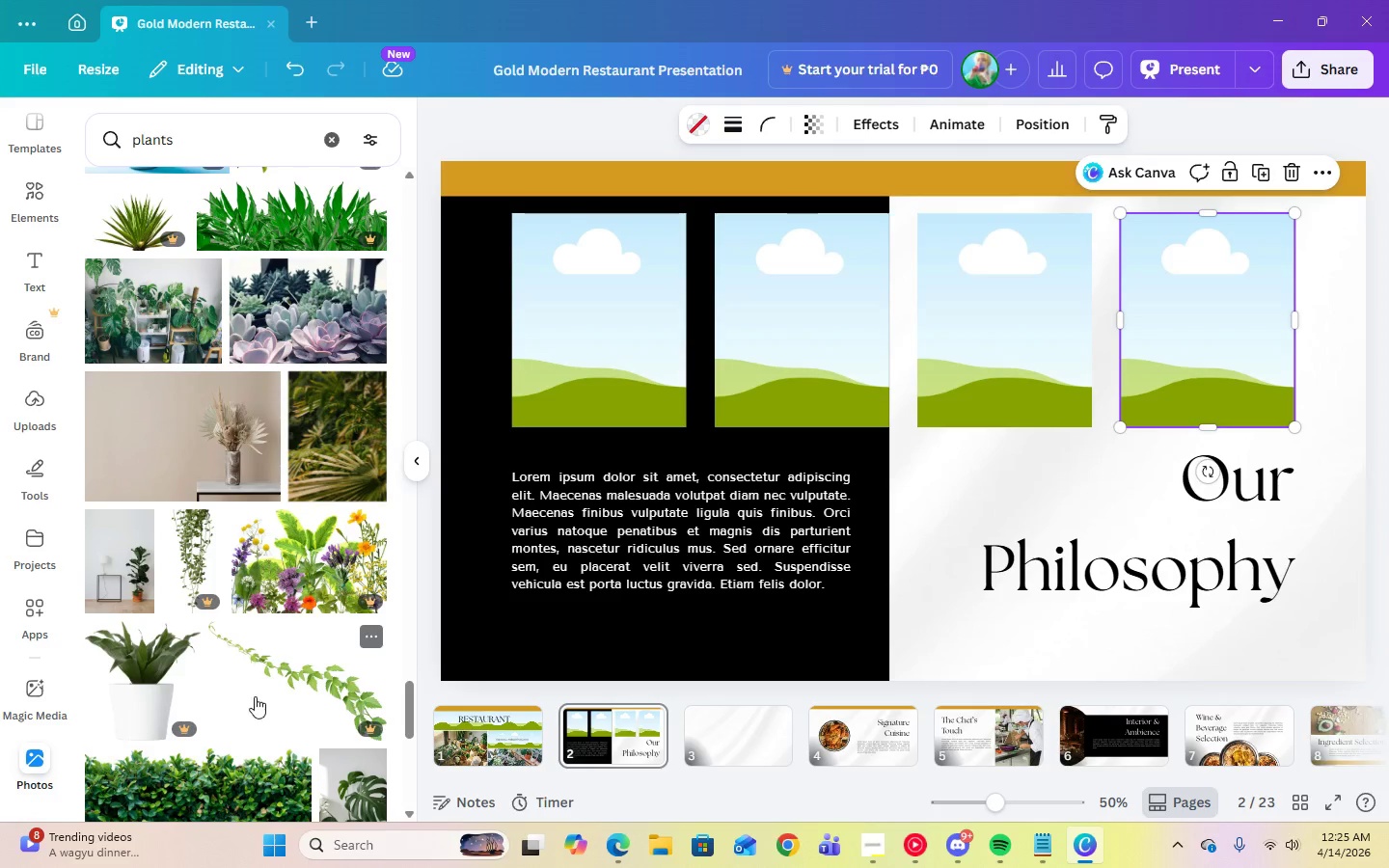 
scroll: coordinate [252, 681], scroll_direction: up, amount: 4.0
 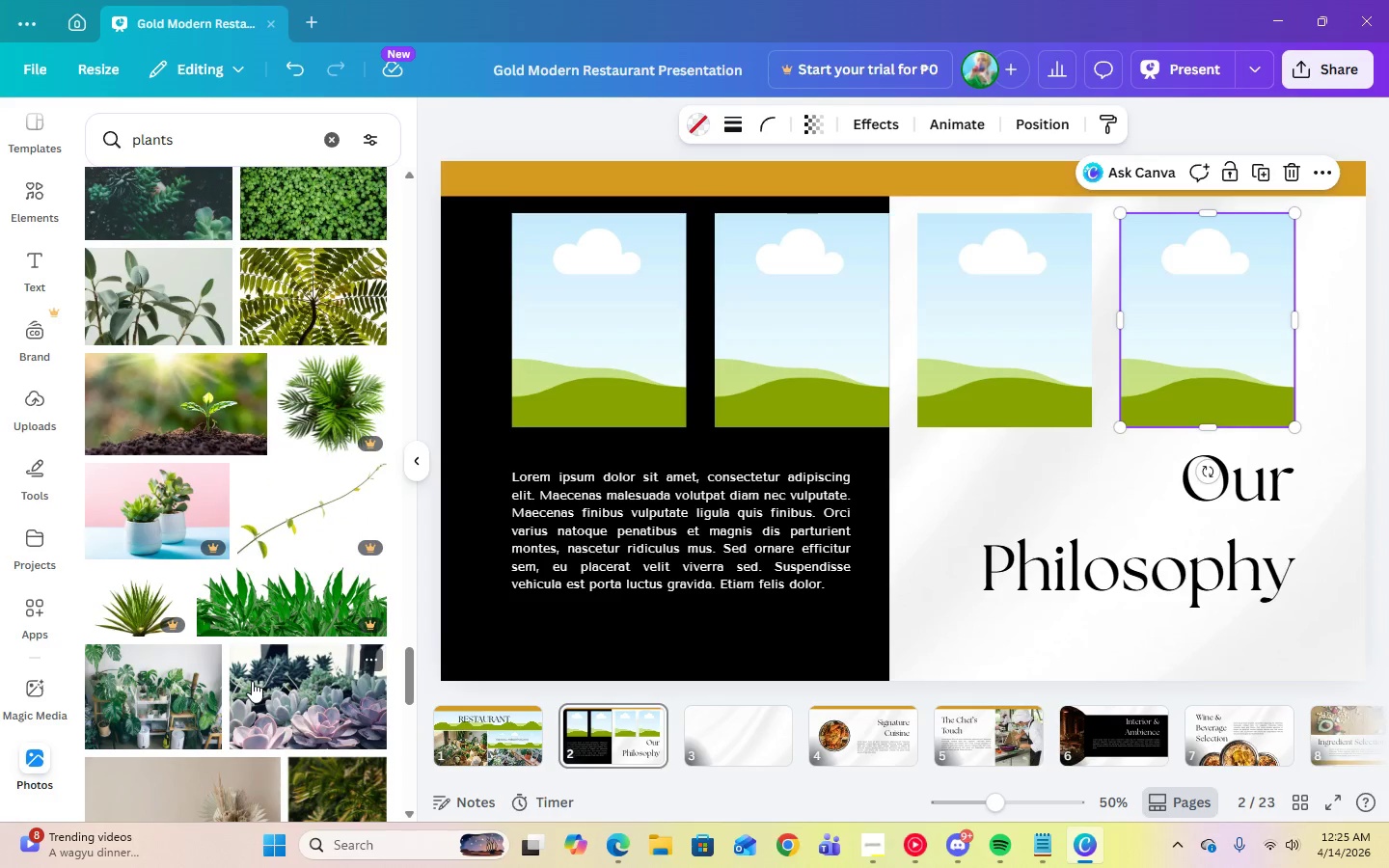 
scroll: coordinate [263, 702], scroll_direction: down, amount: 16.0
 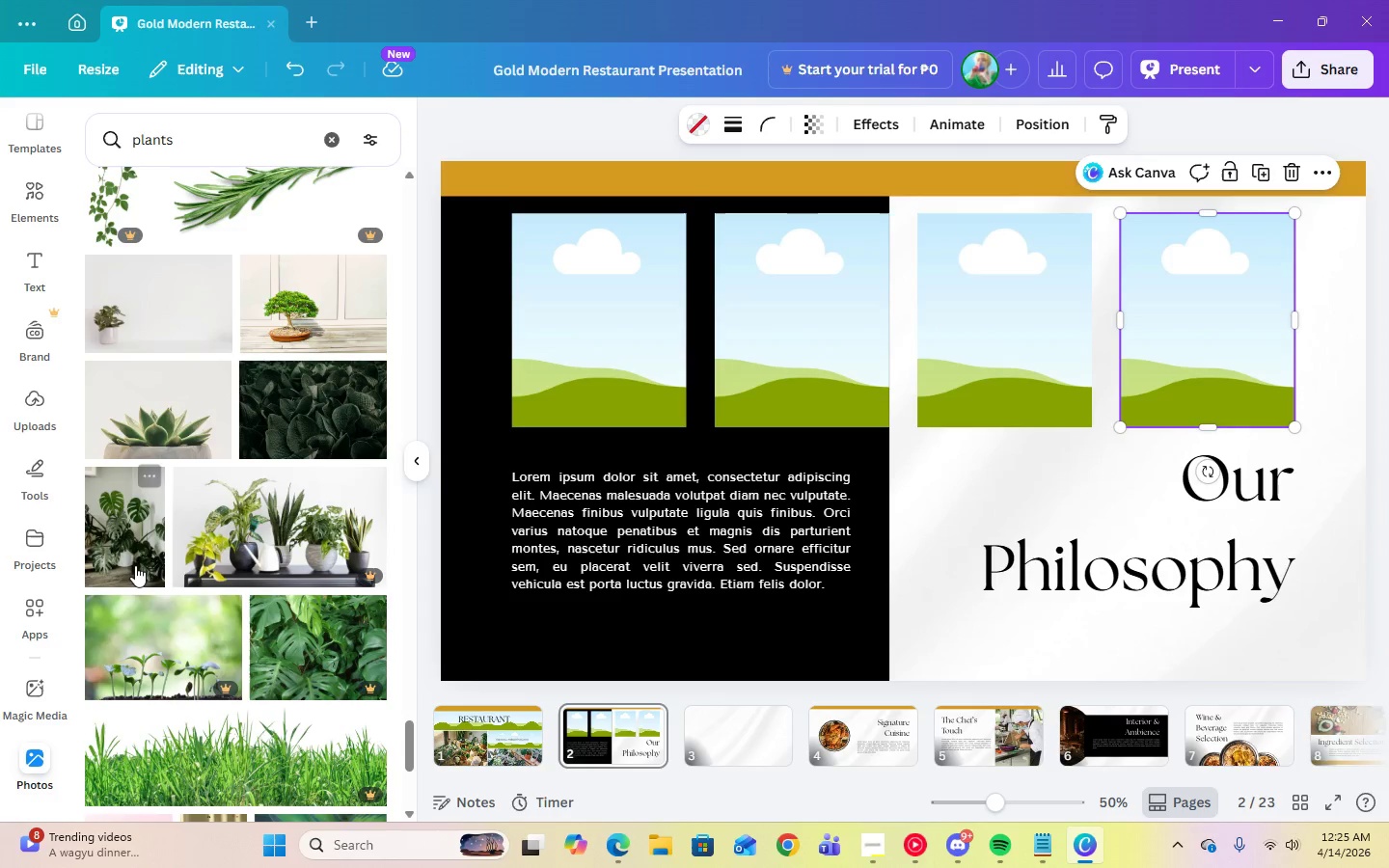 
left_click([134, 565])
 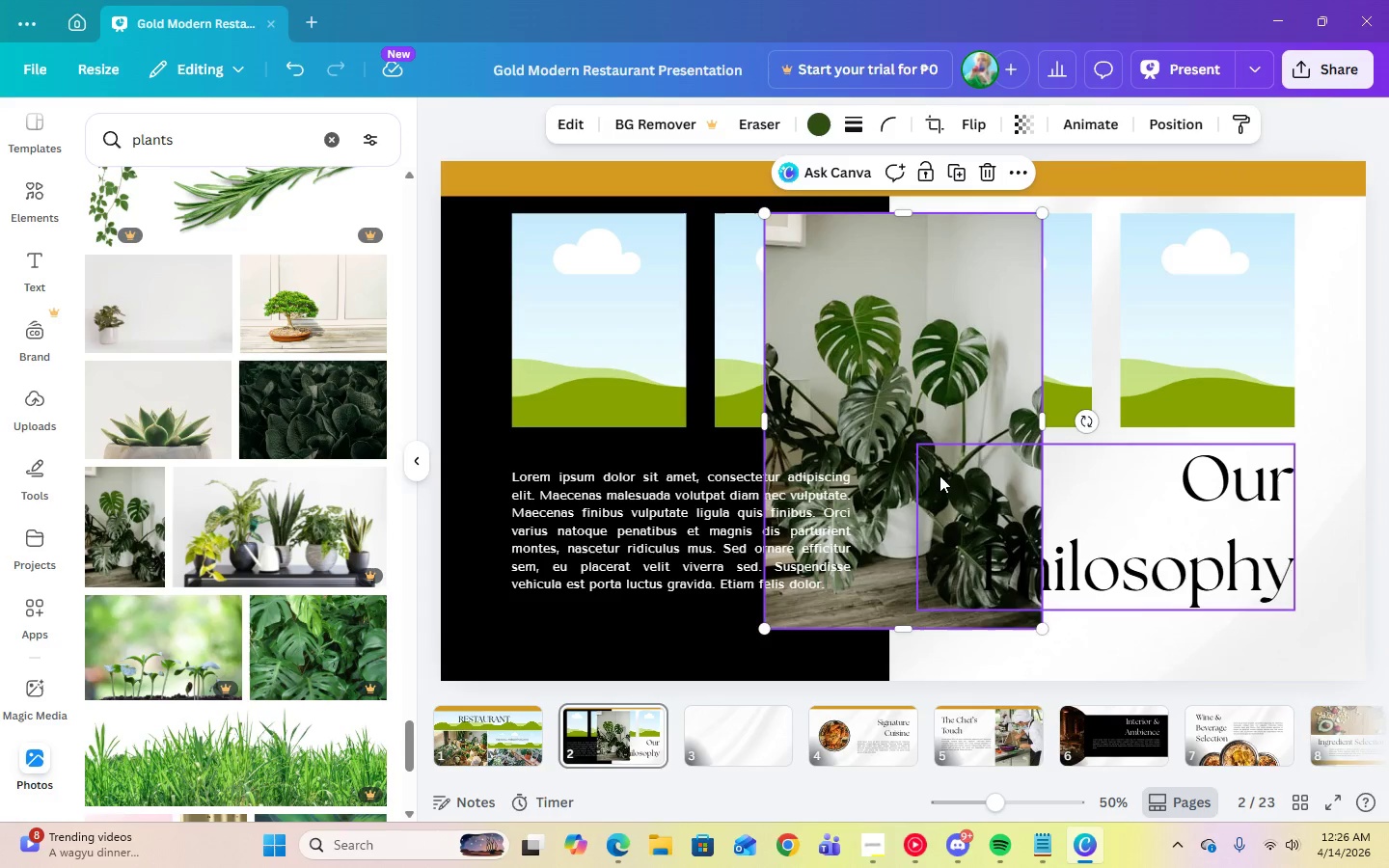 
left_click_drag(start_coordinate=[940, 474], to_coordinate=[1011, 396])
 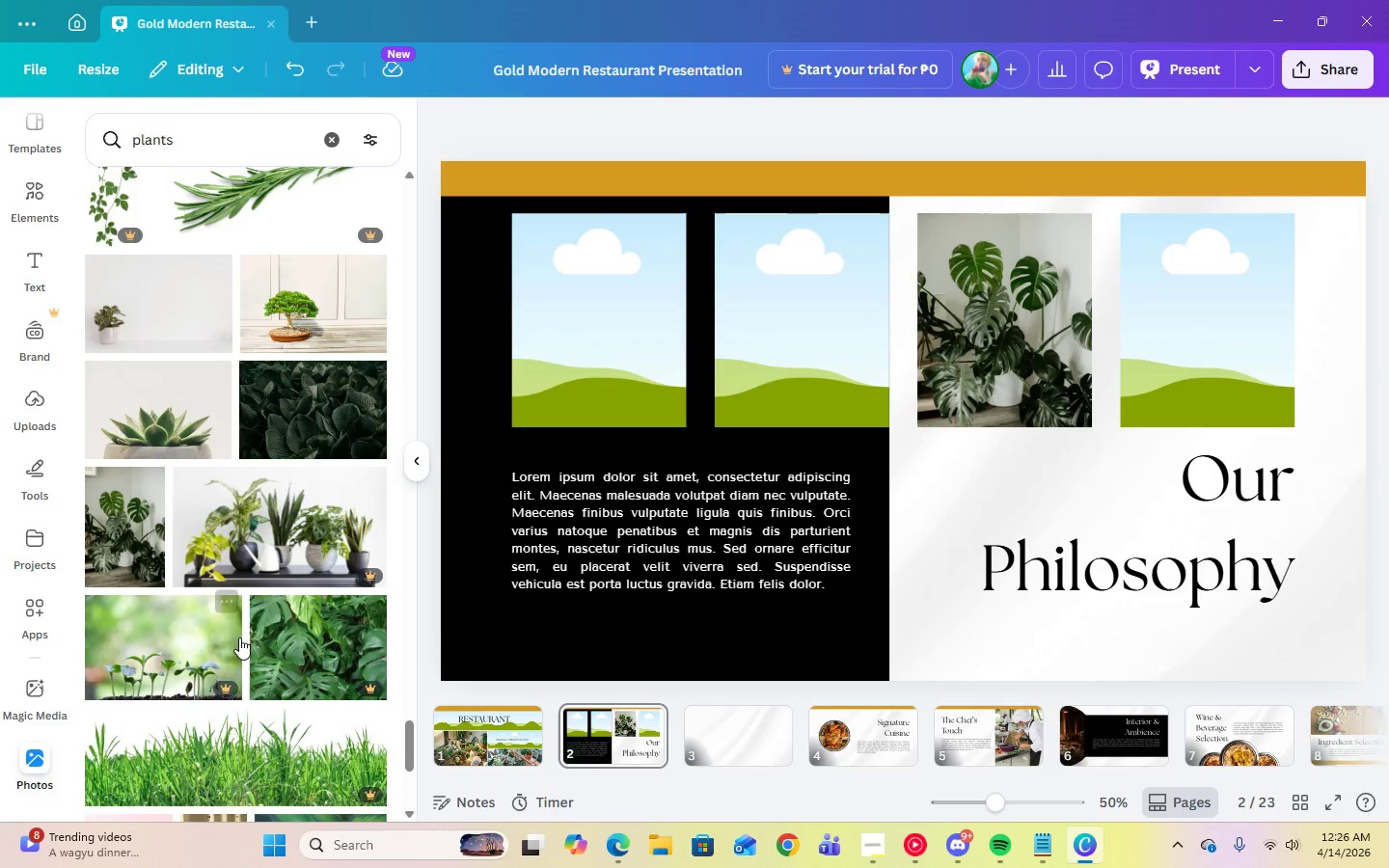 
scroll: coordinate [336, 732], scroll_direction: down, amount: 15.0
 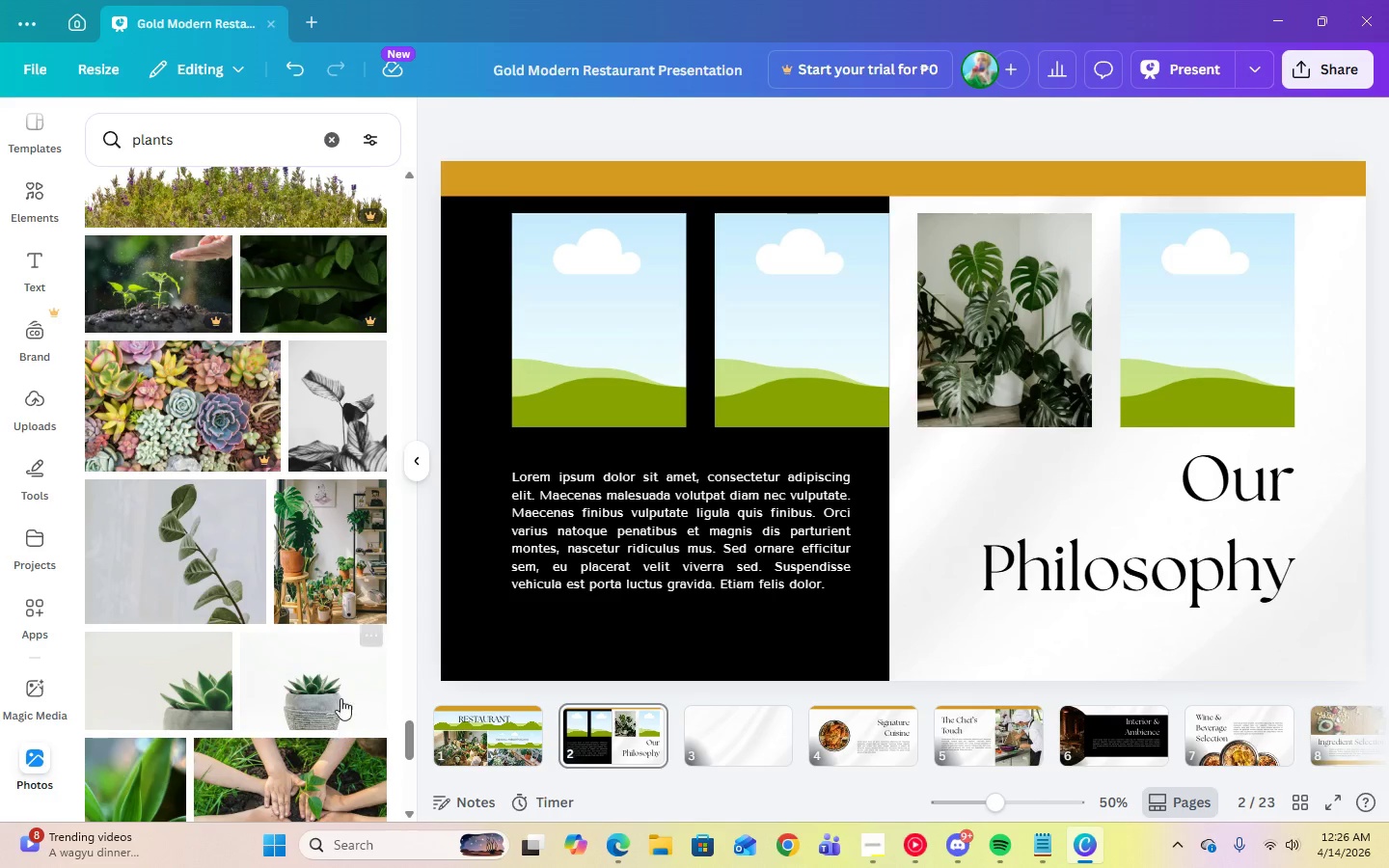 
left_click([342, 609])
 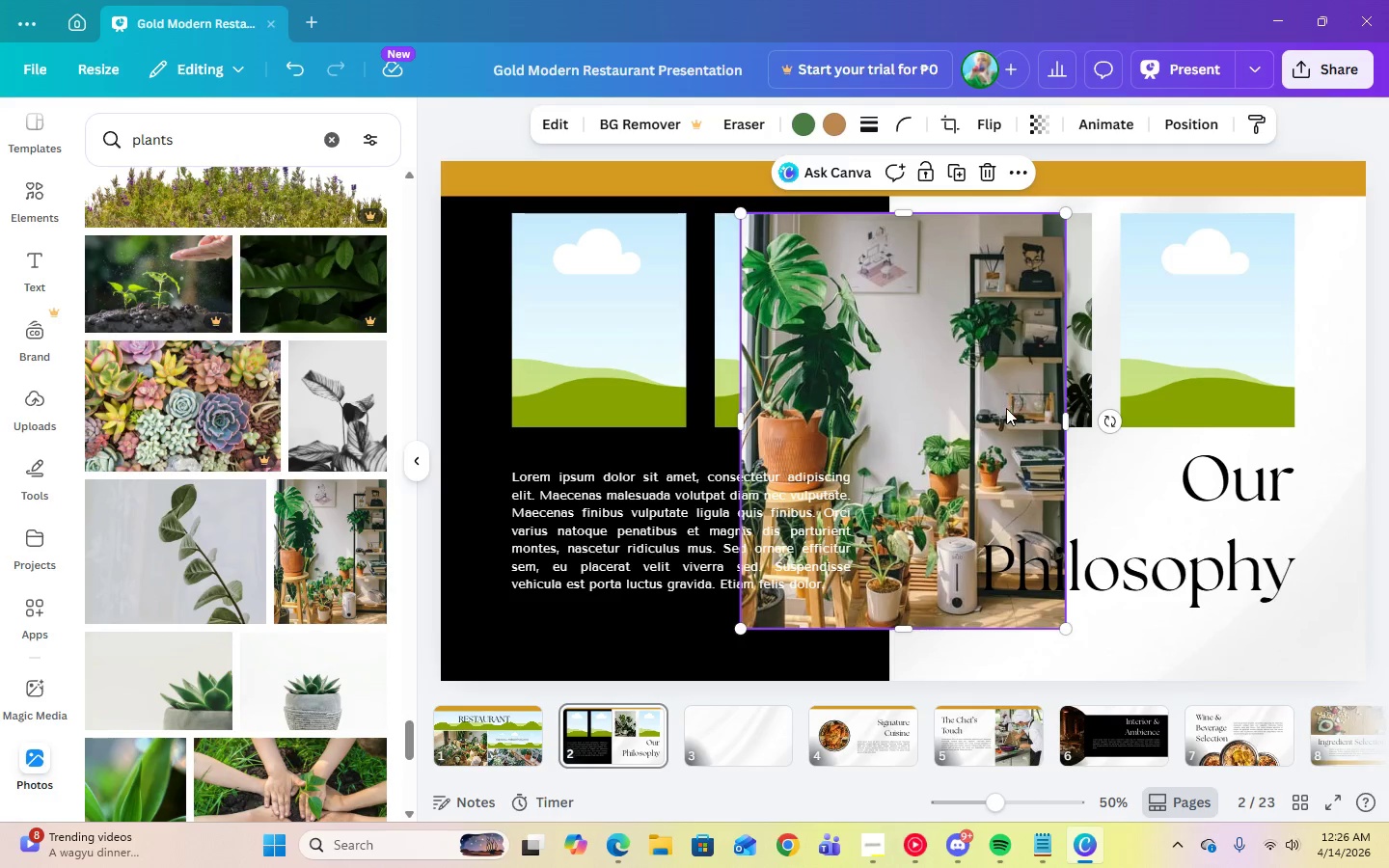 
left_click_drag(start_coordinate=[1005, 411], to_coordinate=[1215, 360])
 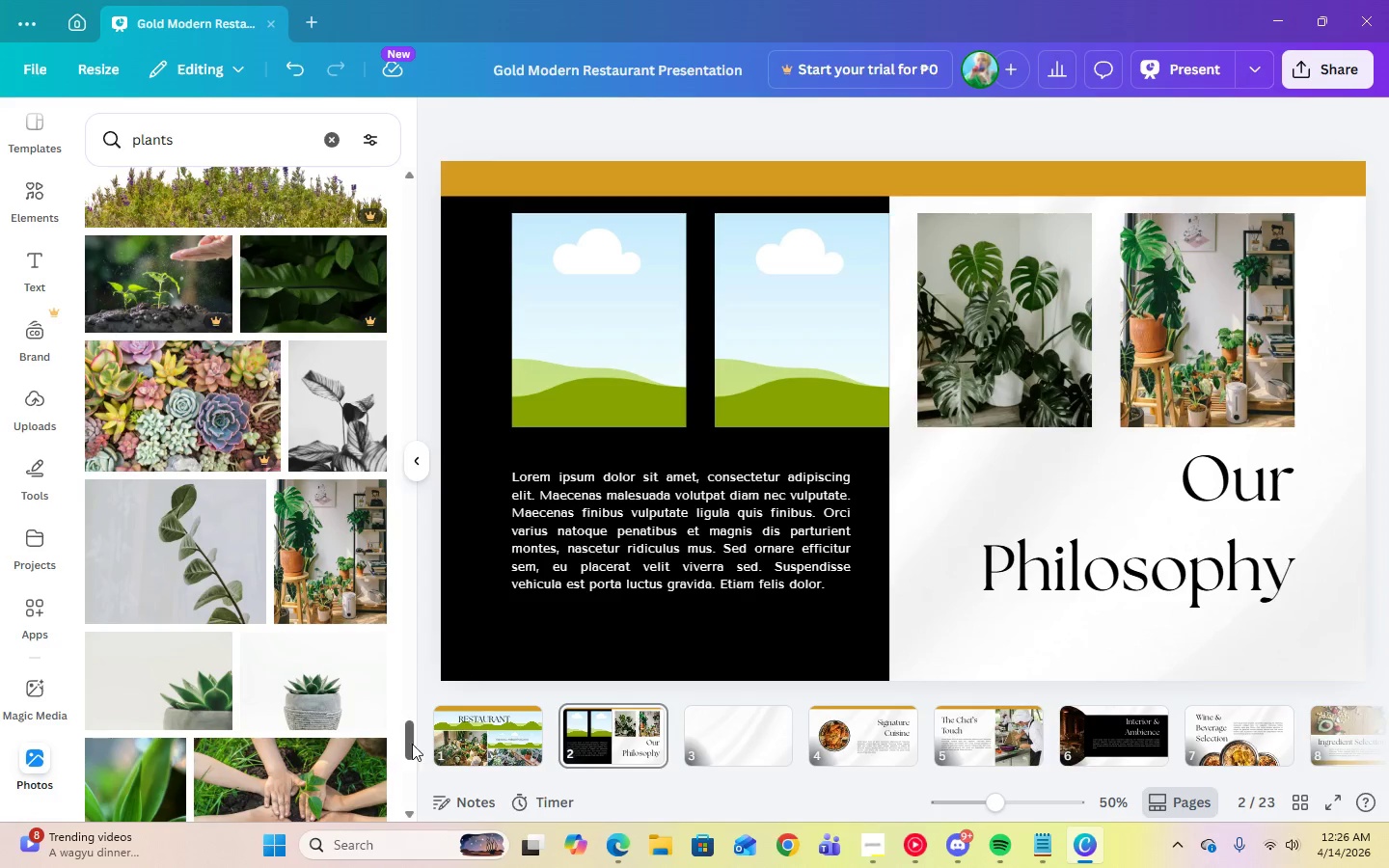 
left_click_drag(start_coordinate=[410, 742], to_coordinate=[420, 151])
 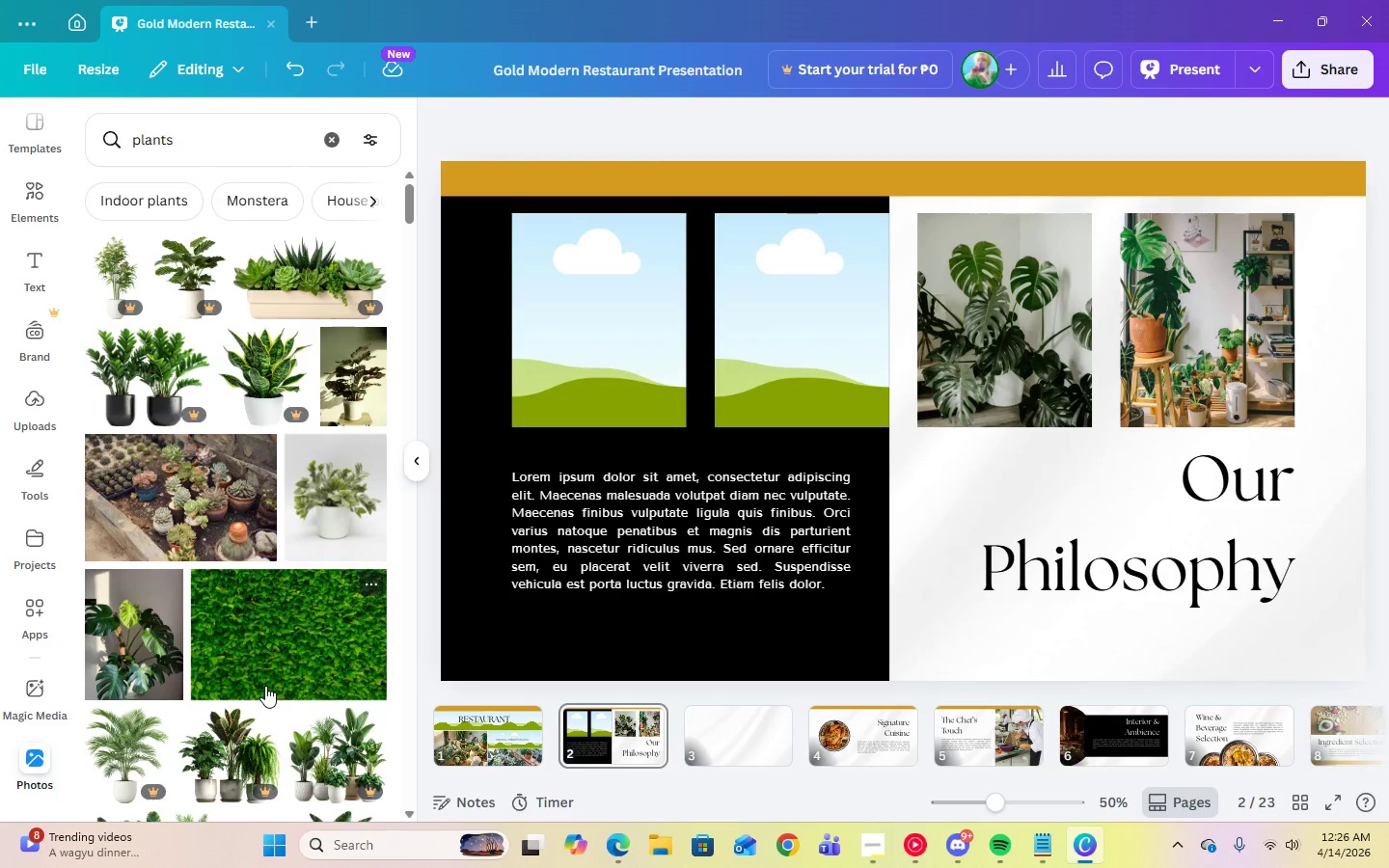 
left_click([123, 653])
 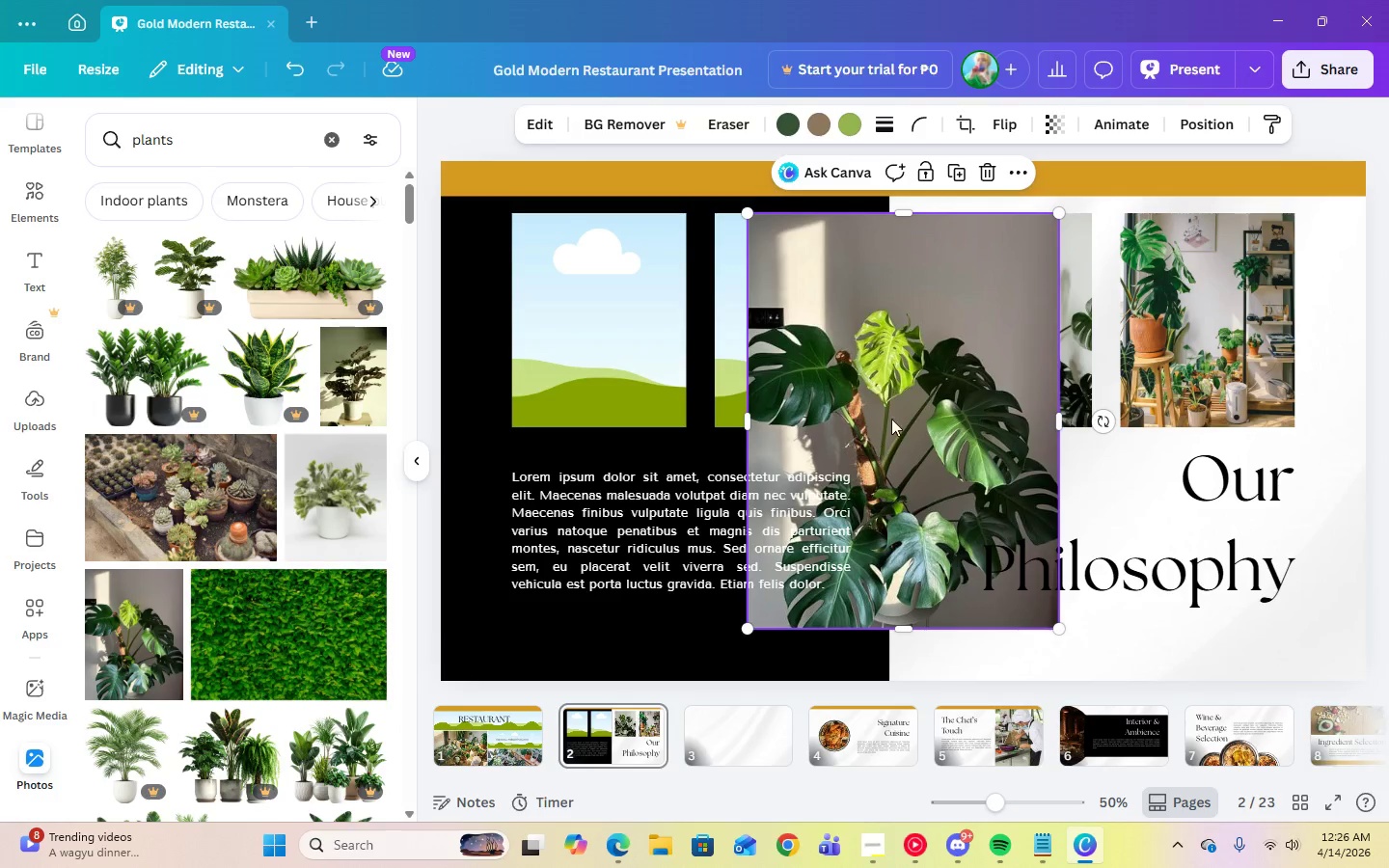 
left_click_drag(start_coordinate=[887, 378], to_coordinate=[835, 356])
 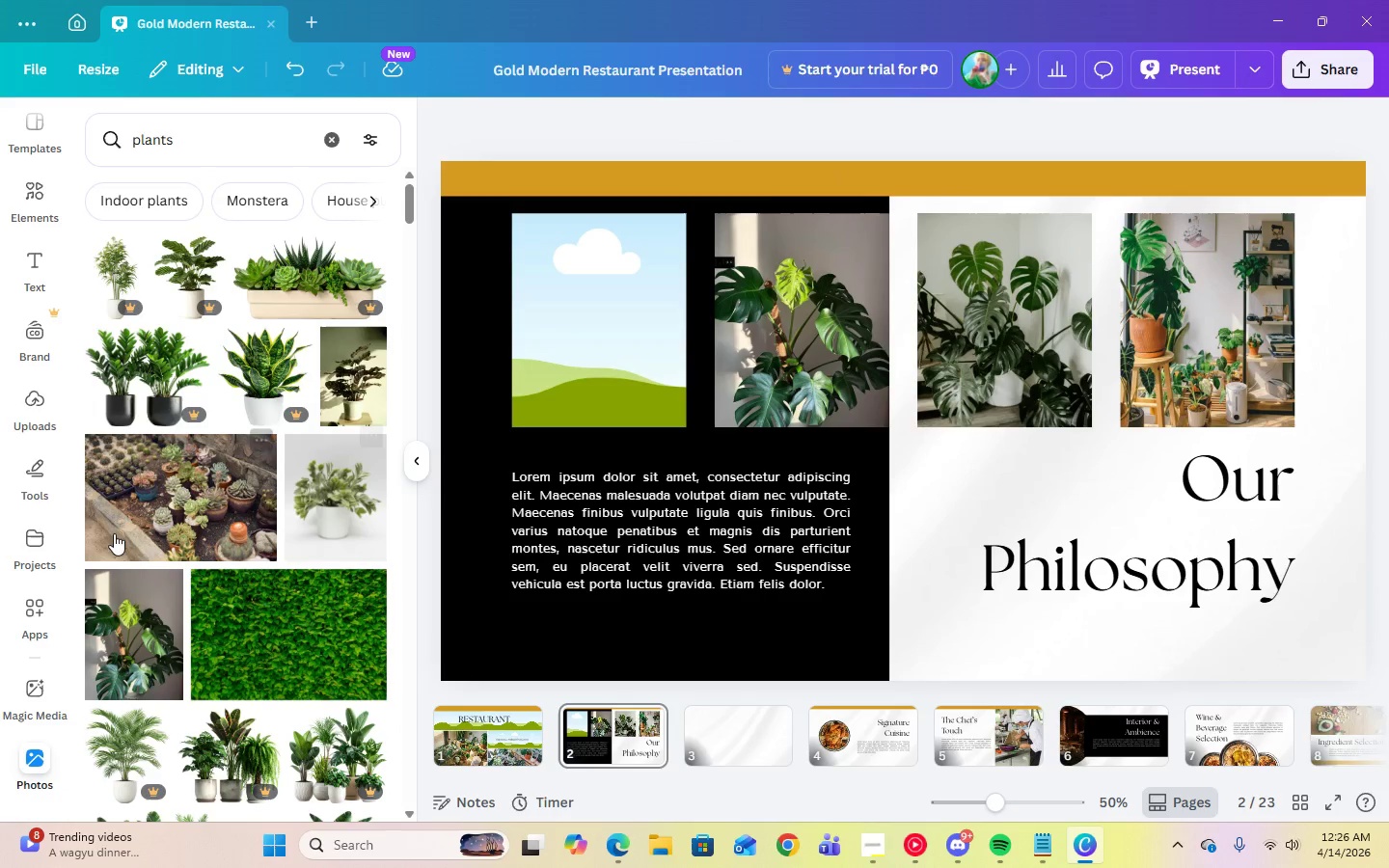 
scroll: coordinate [247, 750], scroll_direction: down, amount: 16.0
 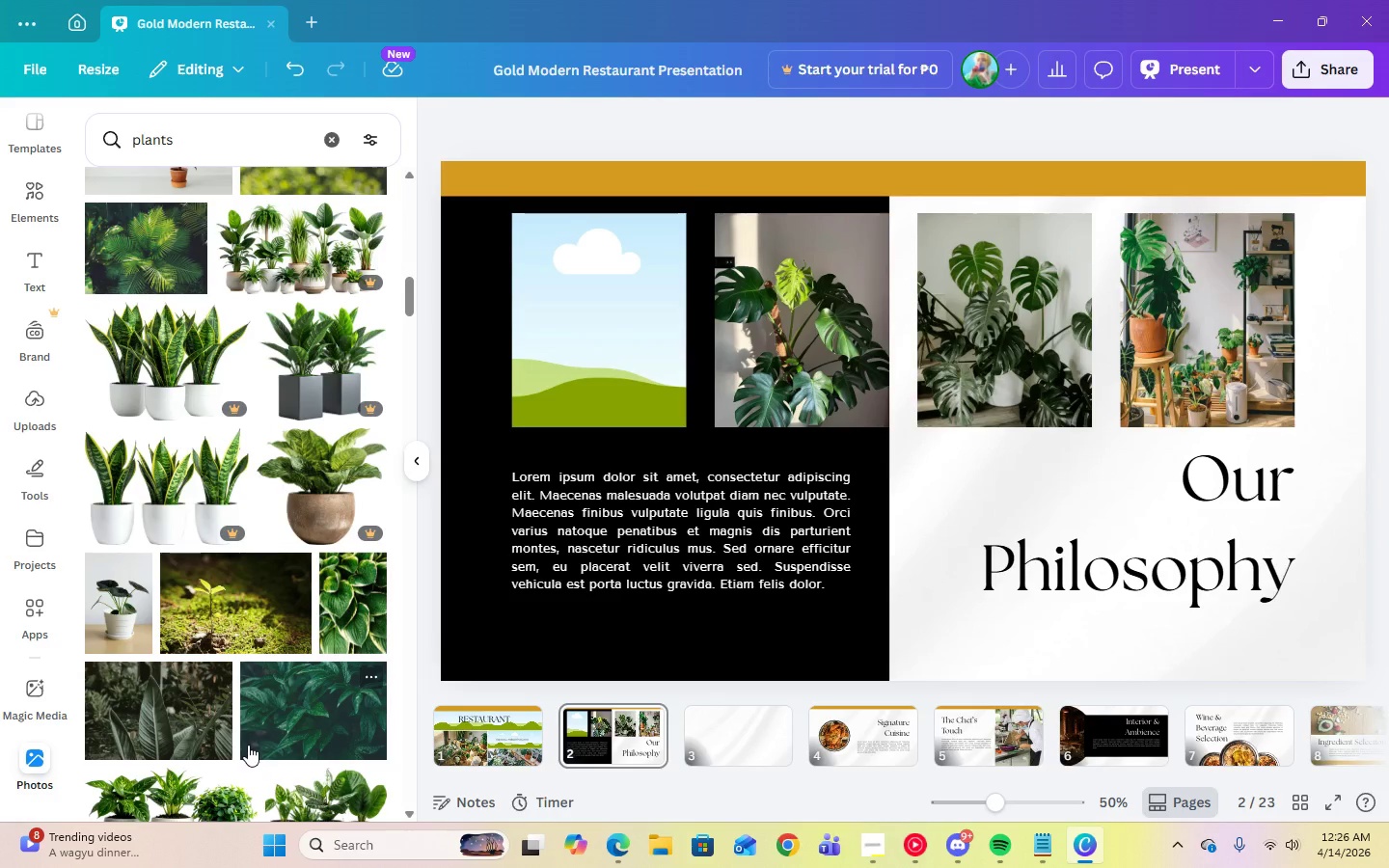 
scroll: coordinate [286, 717], scroll_direction: down, amount: 11.0
 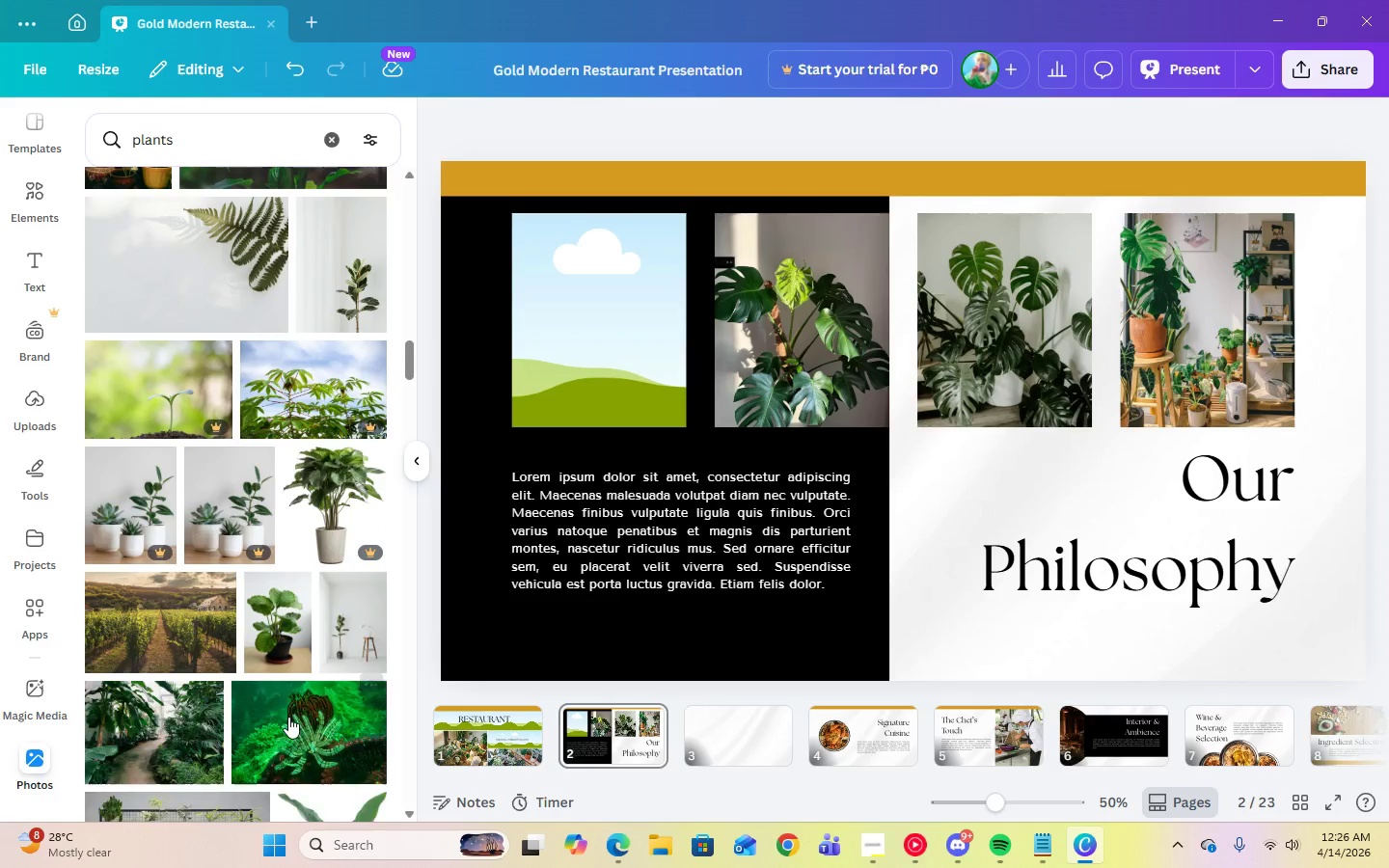 
scroll: coordinate [289, 717], scroll_direction: down, amount: 4.0
 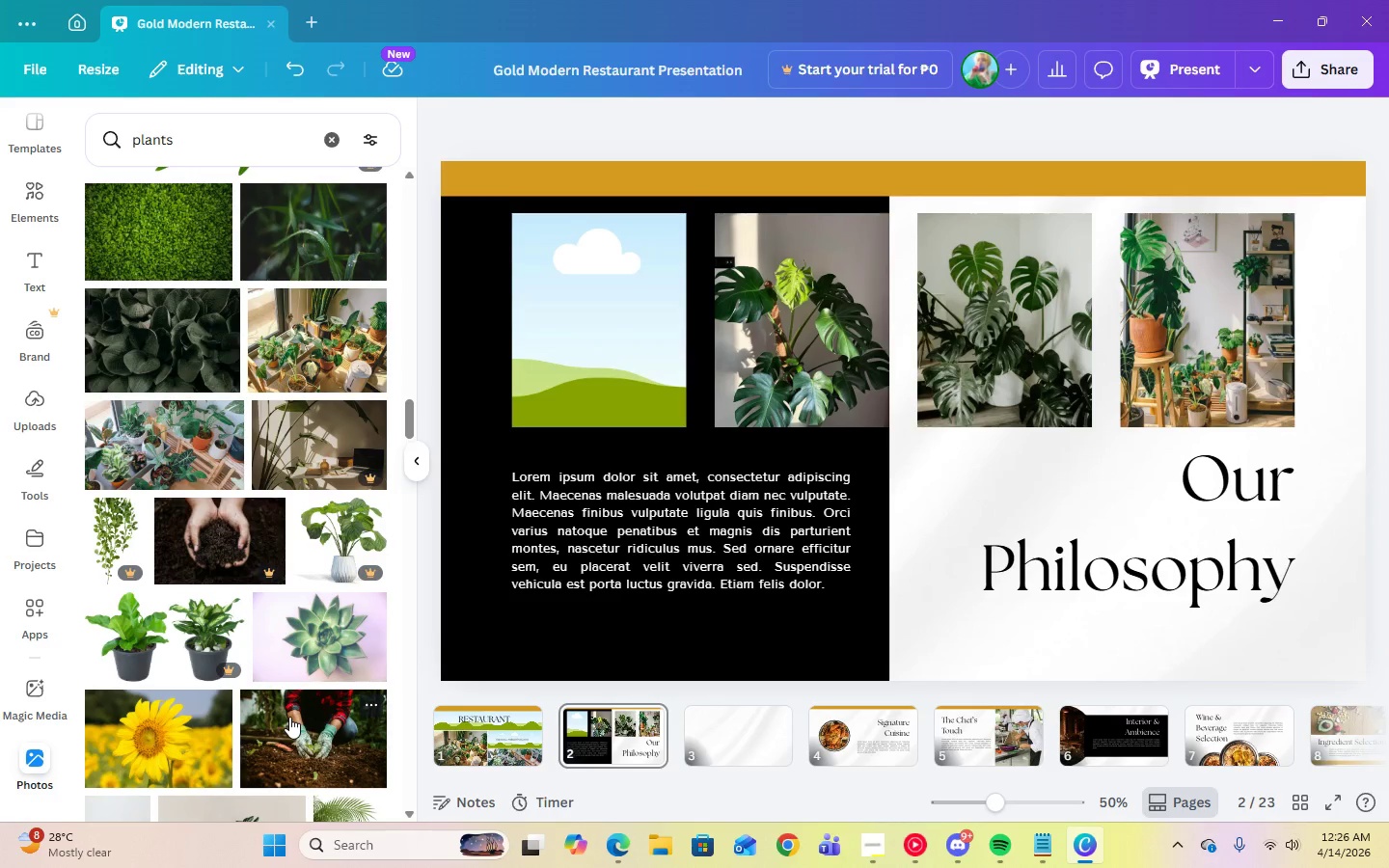 
left_click([121, 401])
 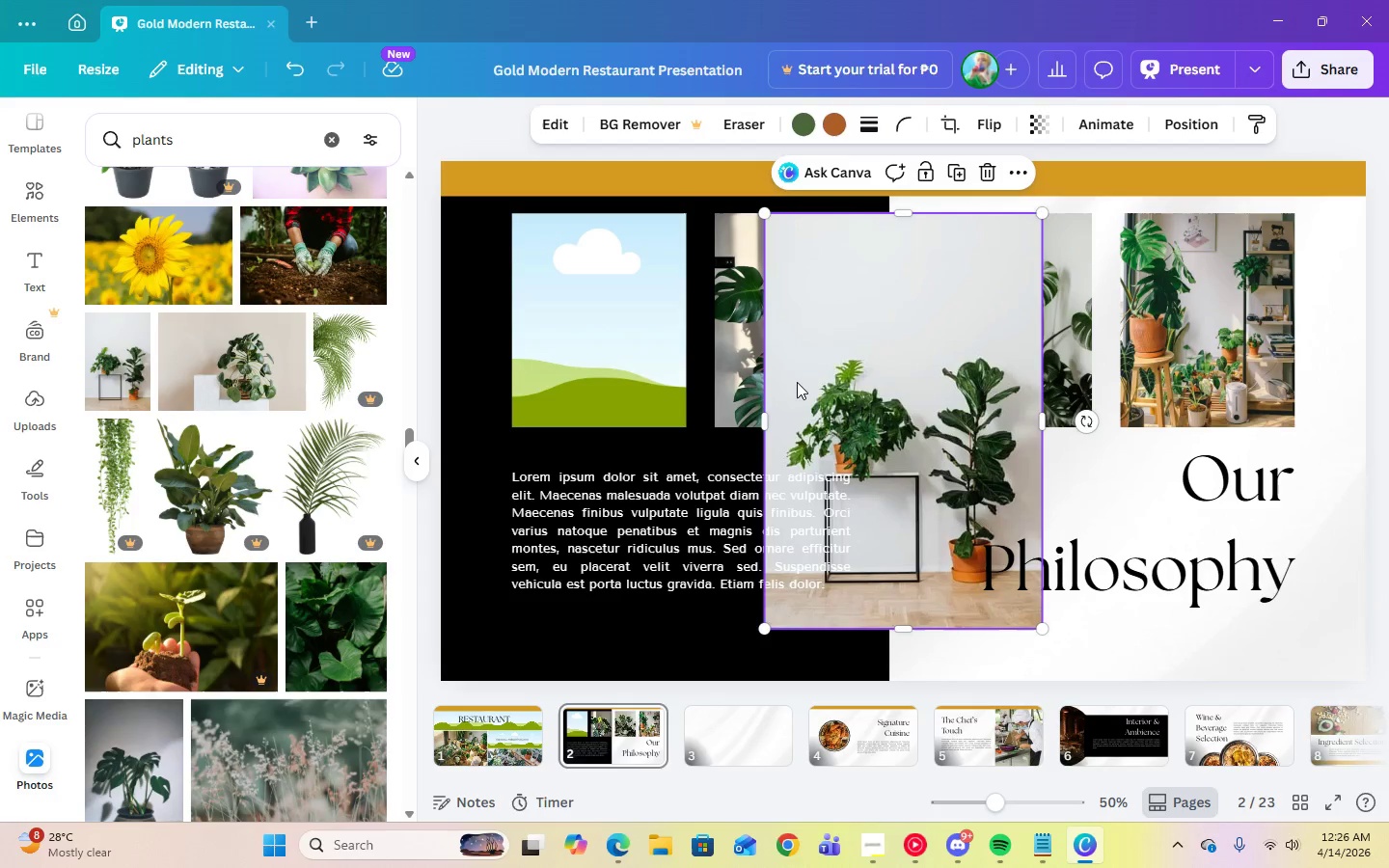 
left_click_drag(start_coordinate=[800, 382], to_coordinate=[613, 339])
 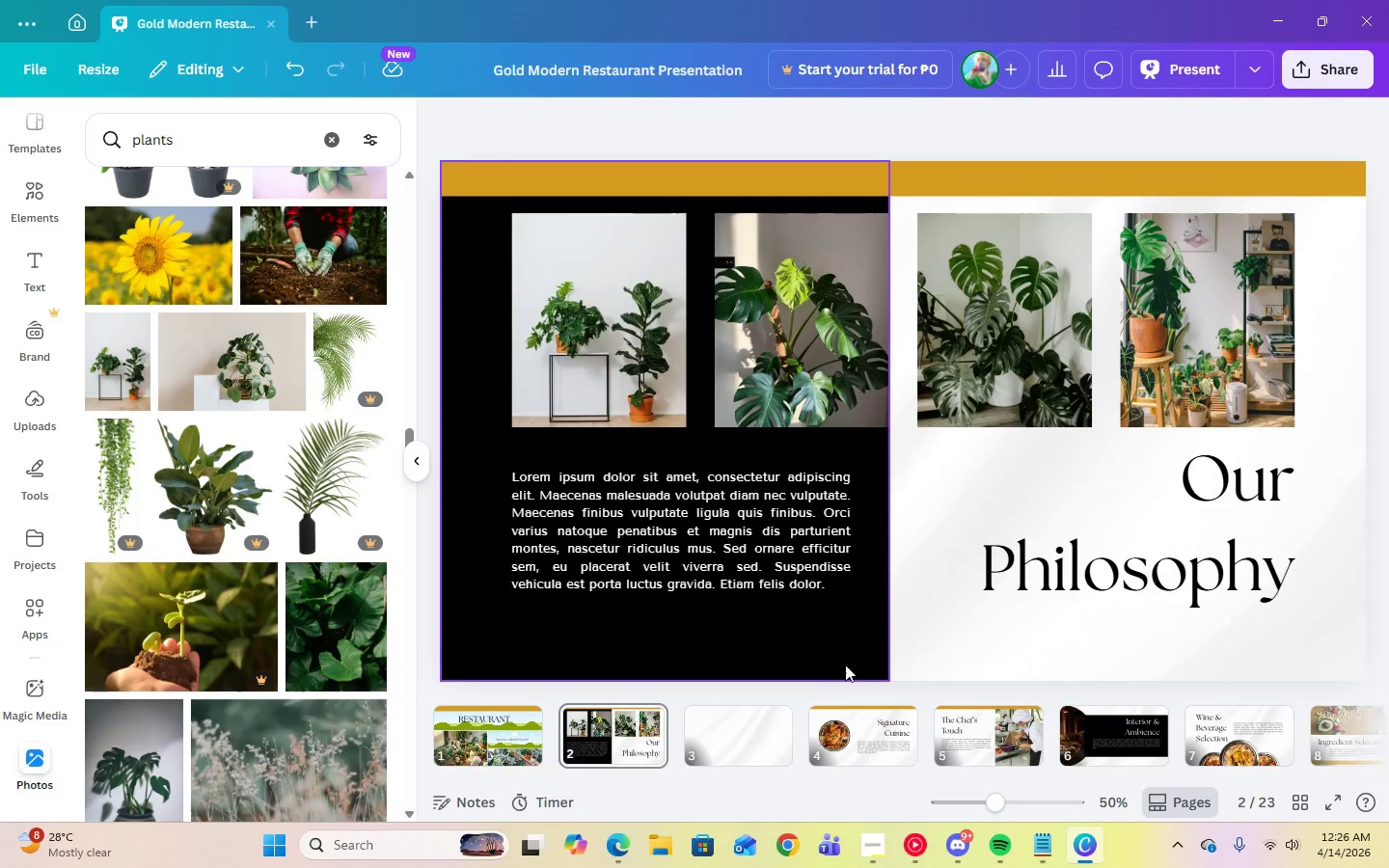 
left_click([749, 744])
 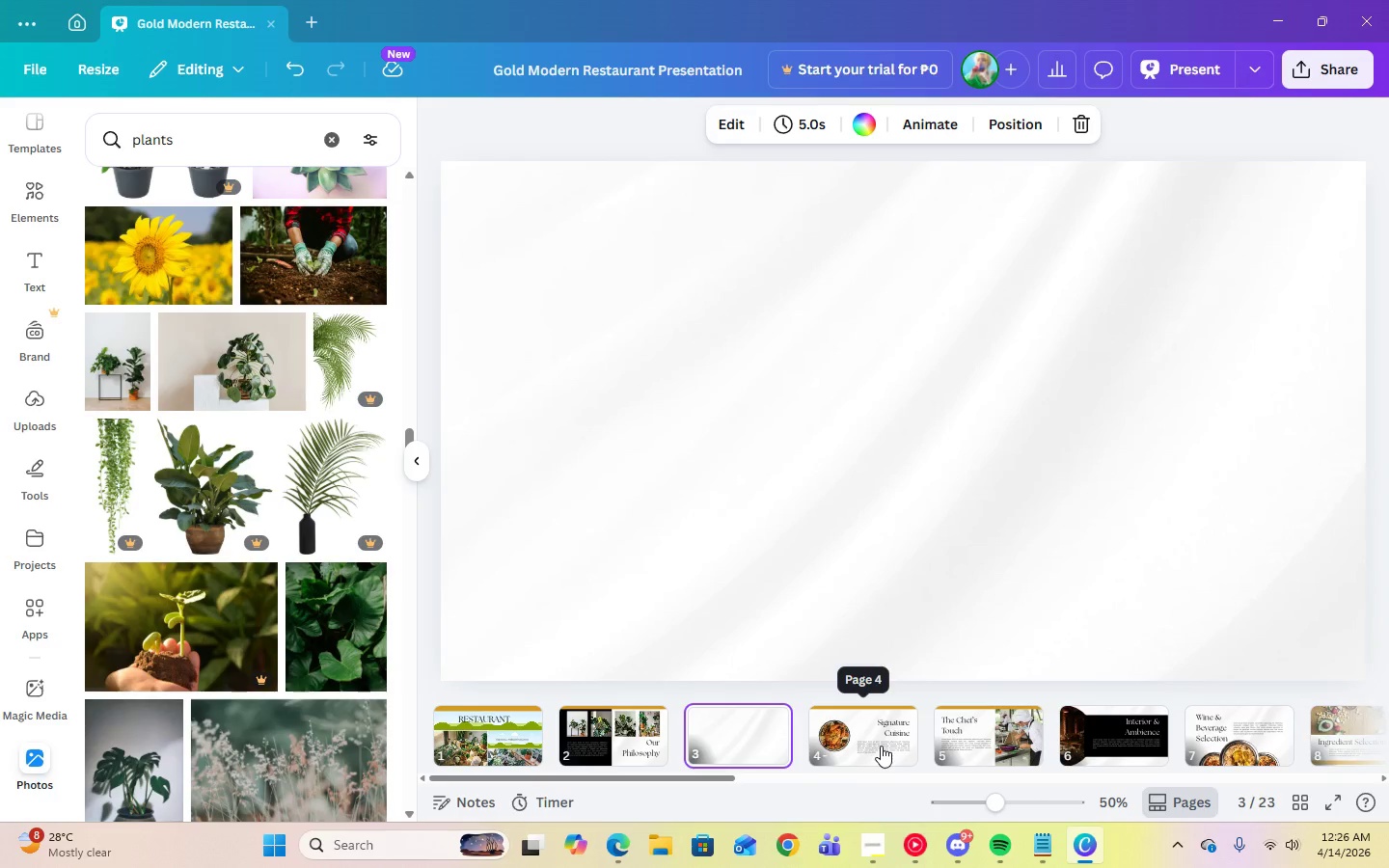 
left_click([881, 746])
 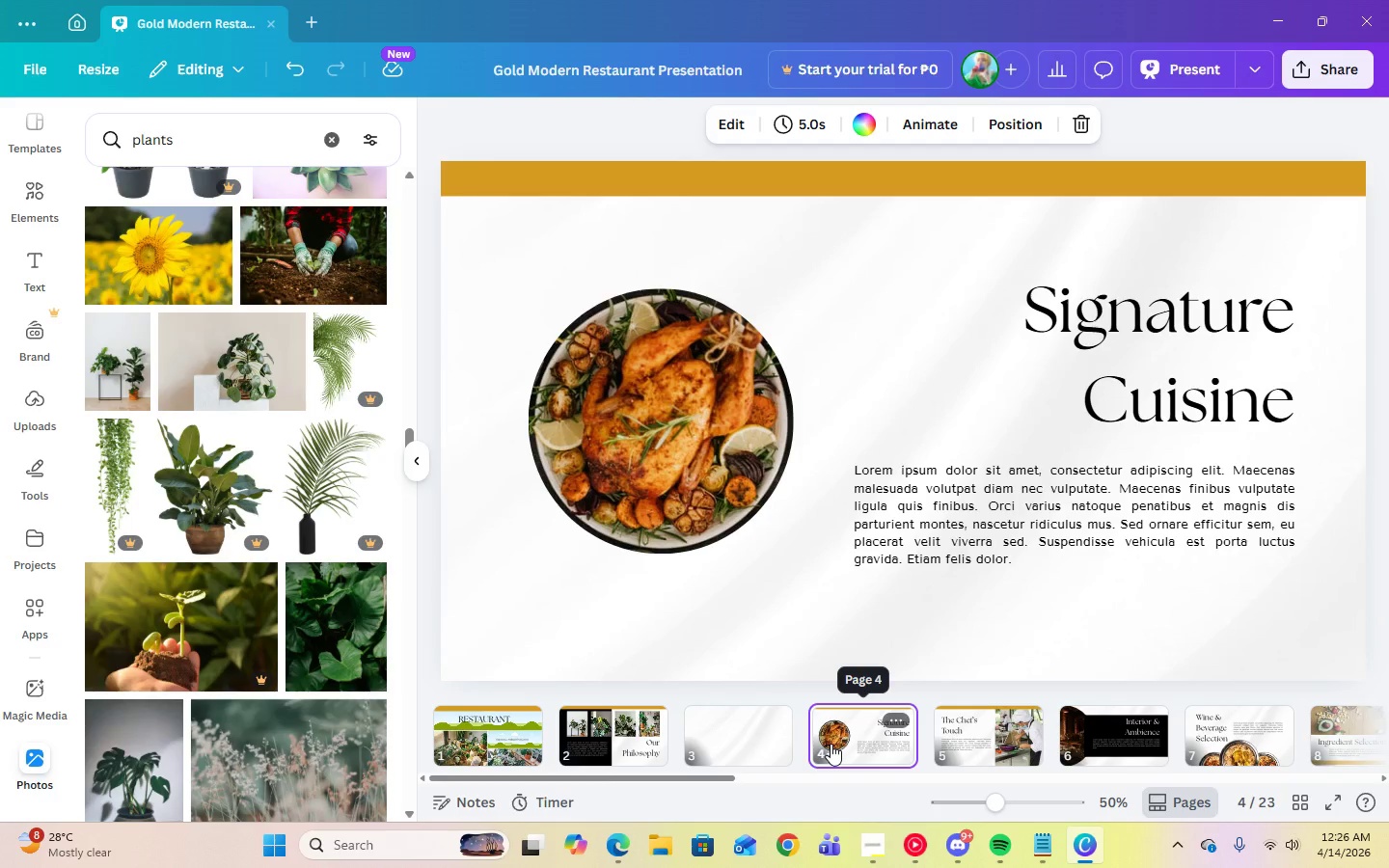 
left_click([987, 746])
 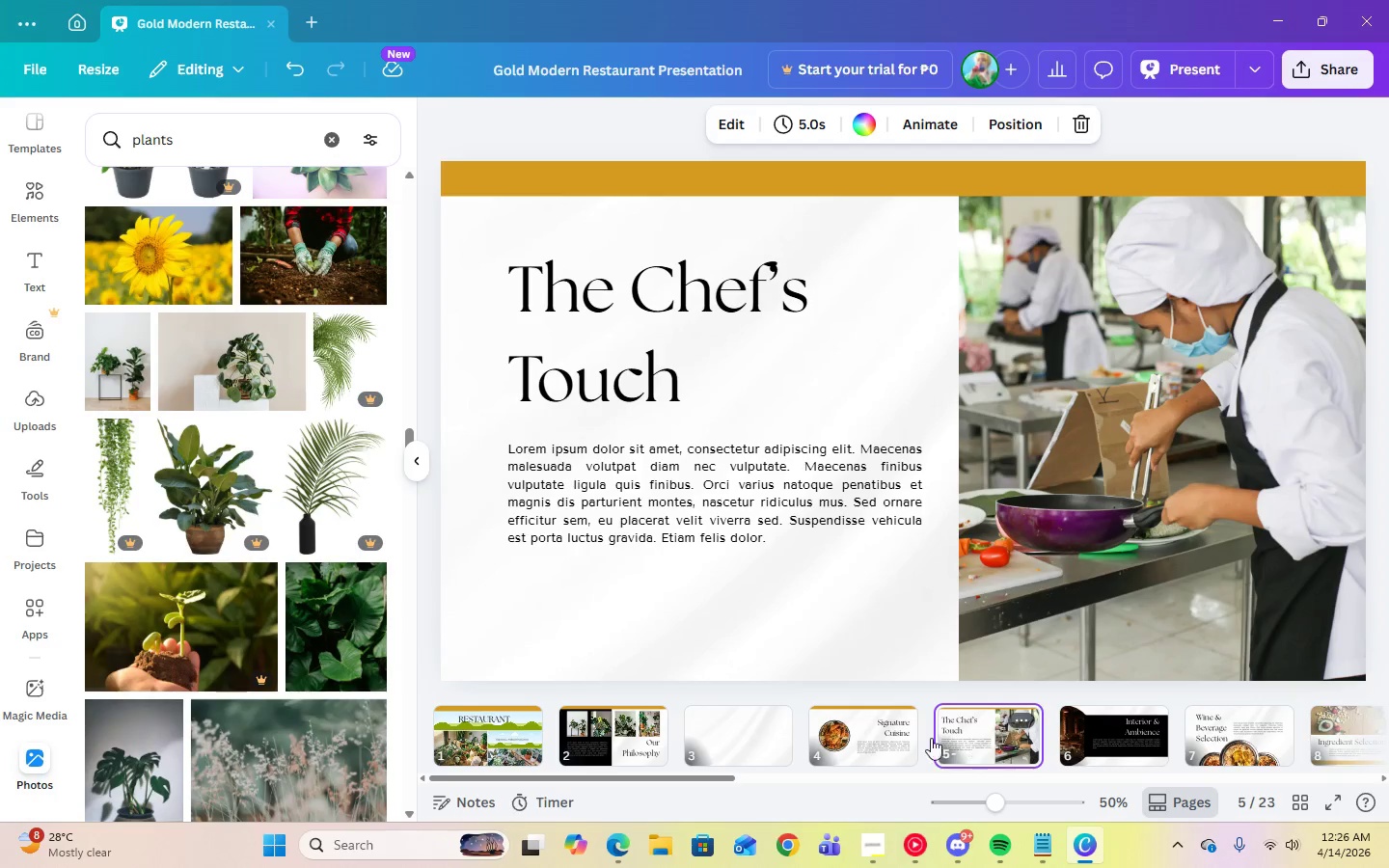 
left_click([1120, 753])
 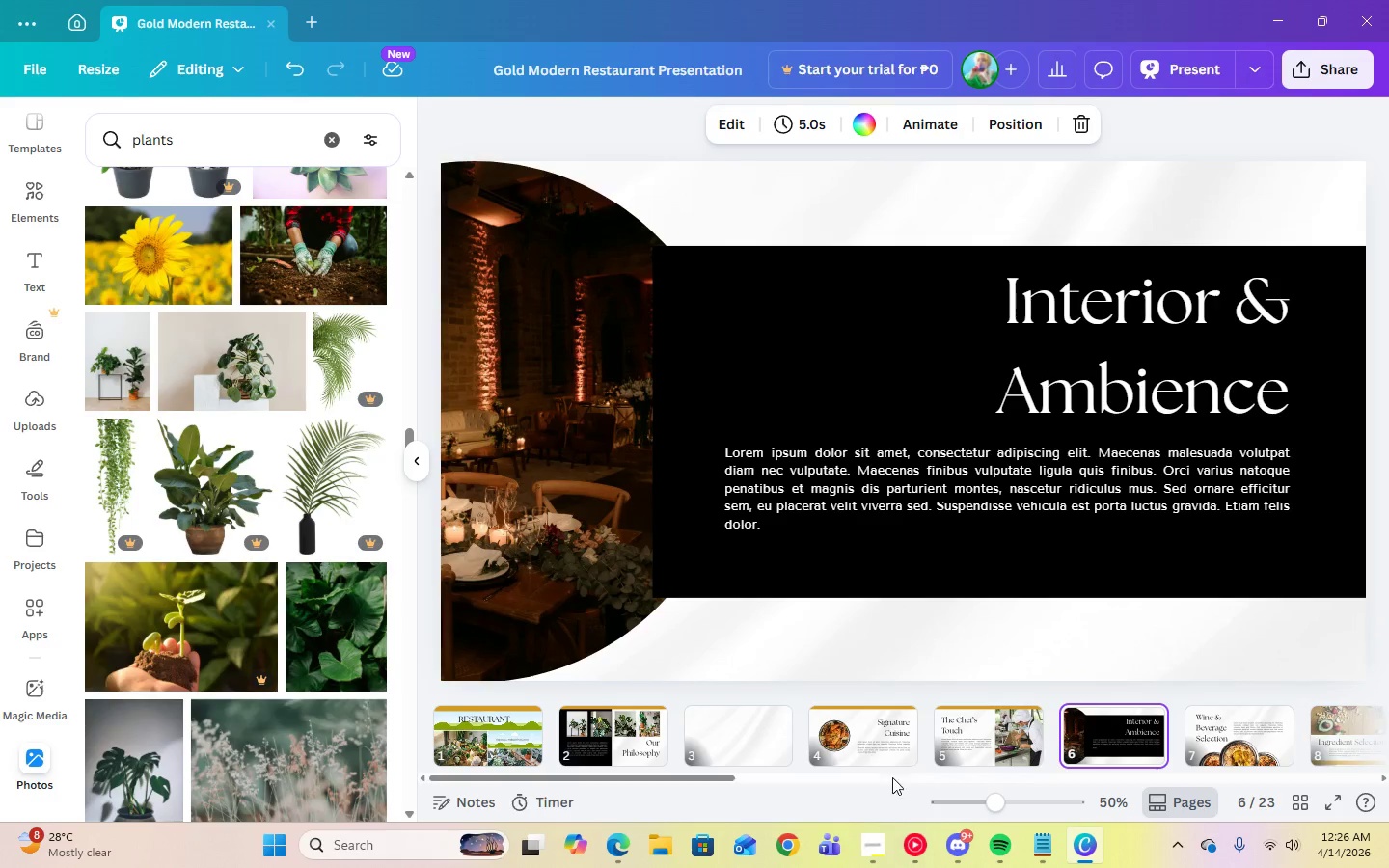 
left_click_drag(start_coordinate=[704, 779], to_coordinate=[897, 774])
 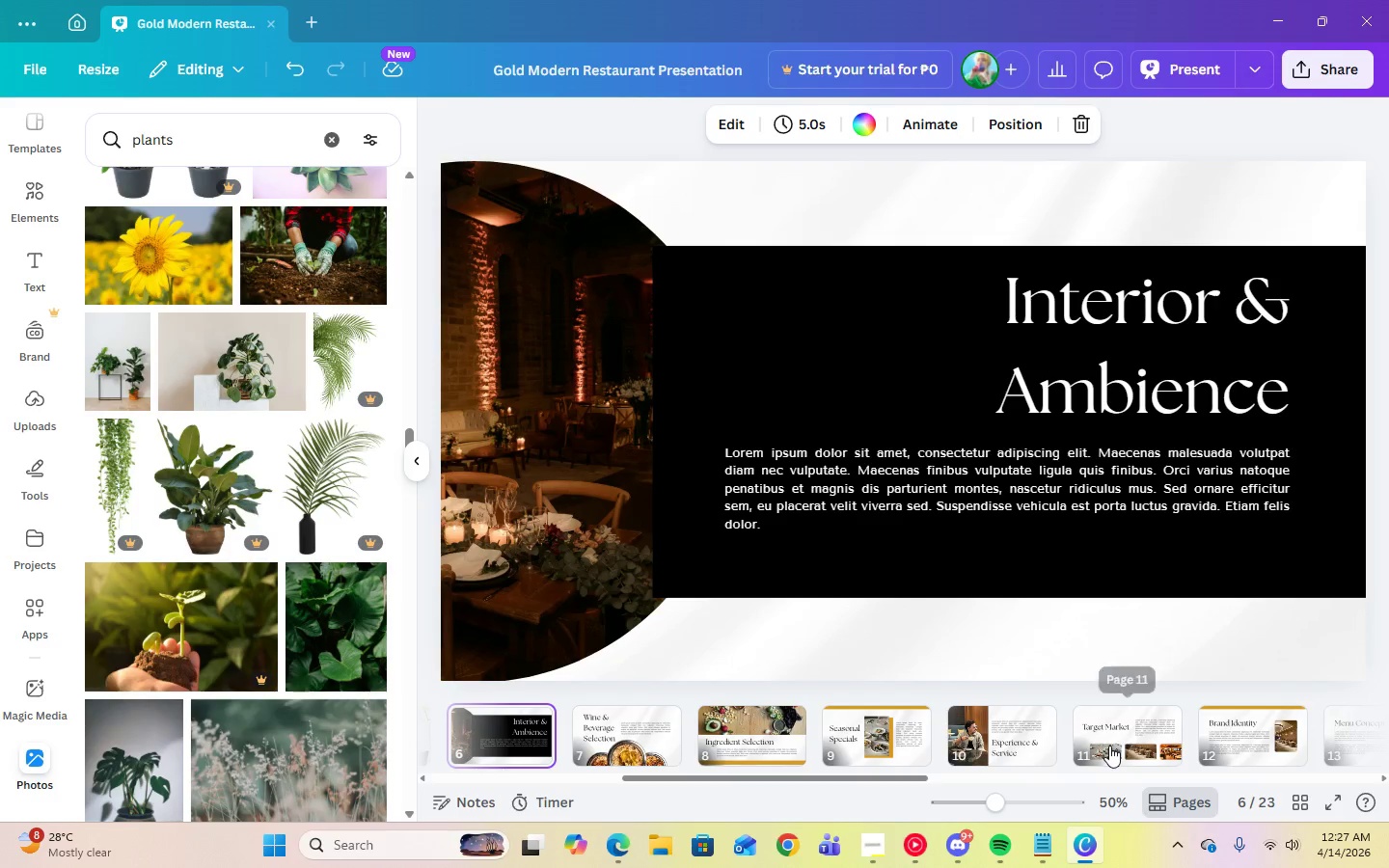 
left_click([1109, 745])
 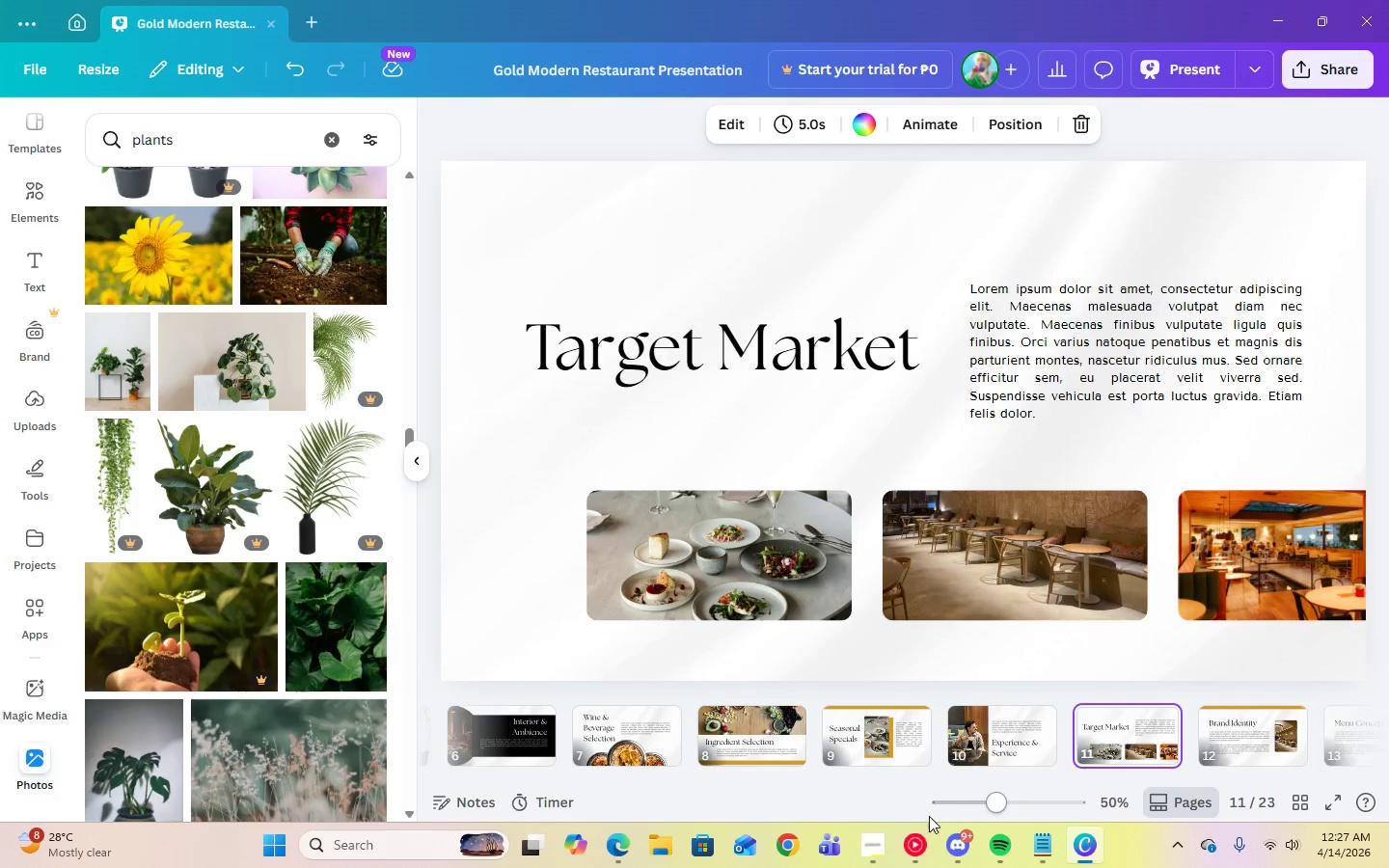 
left_click([882, 833])